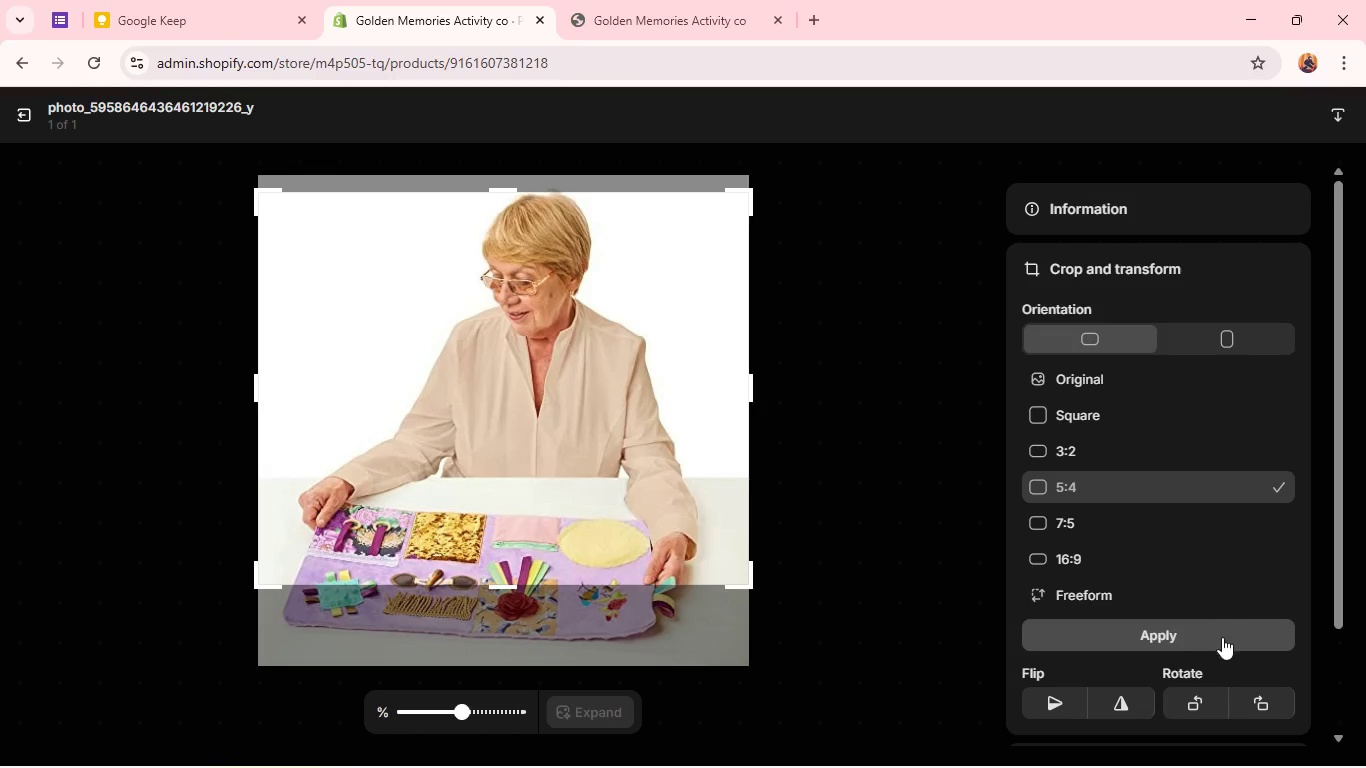 
left_click([1221, 637])
 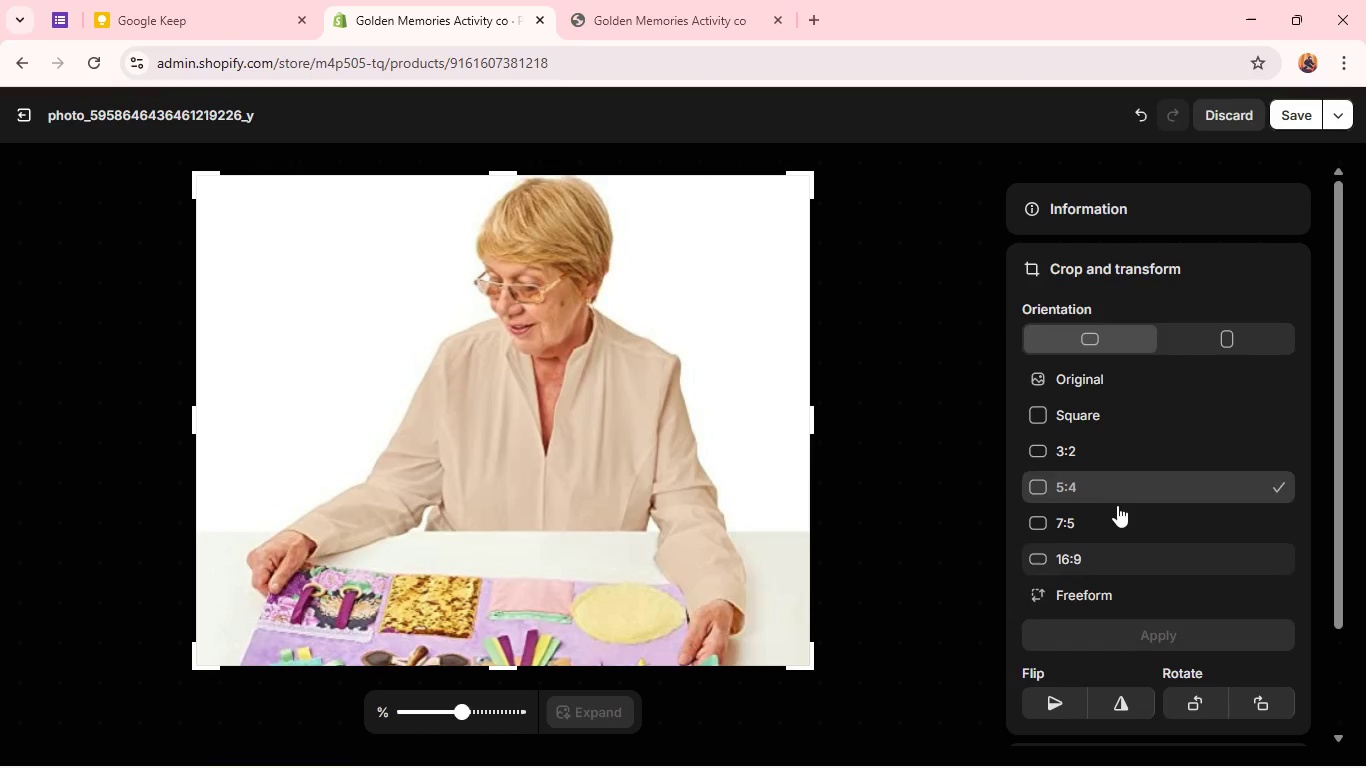 
left_click([1086, 436])
 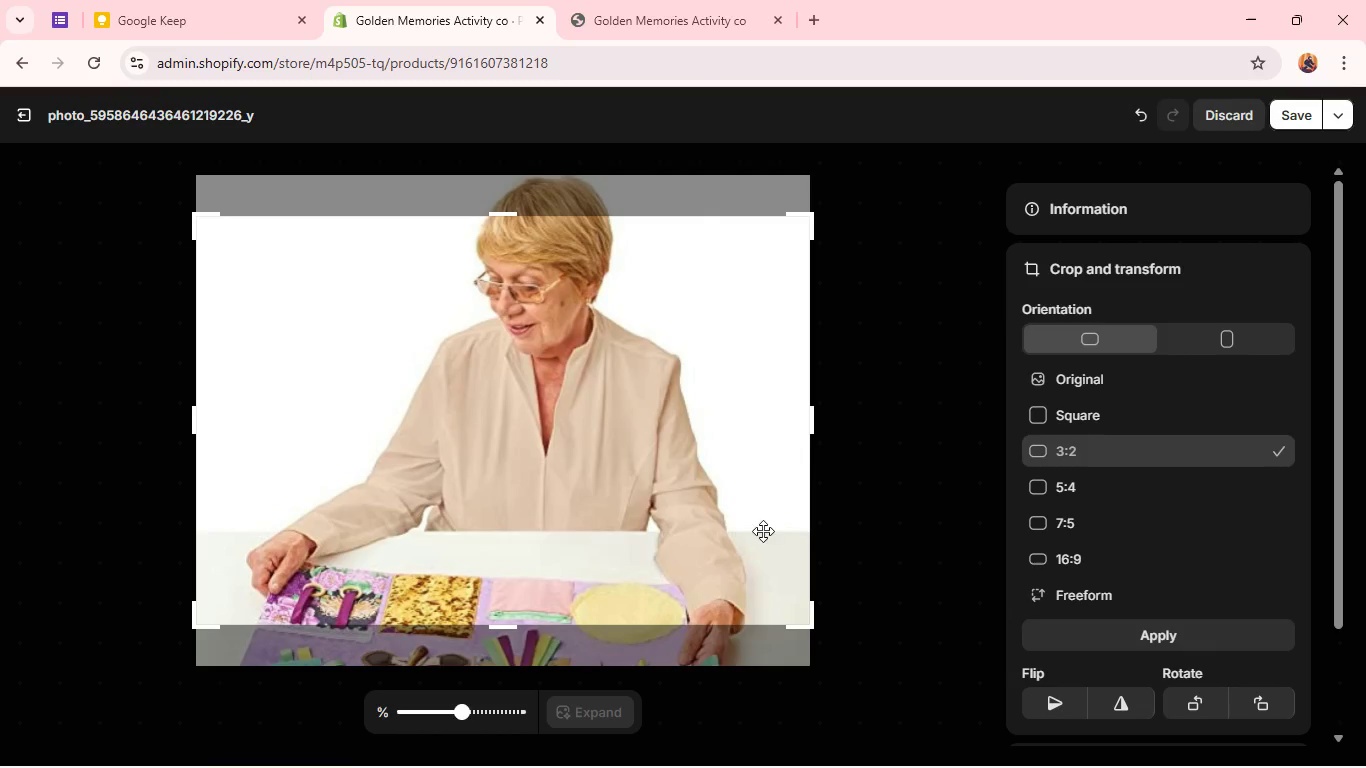 
left_click_drag(start_coordinate=[680, 506], to_coordinate=[671, 523])
 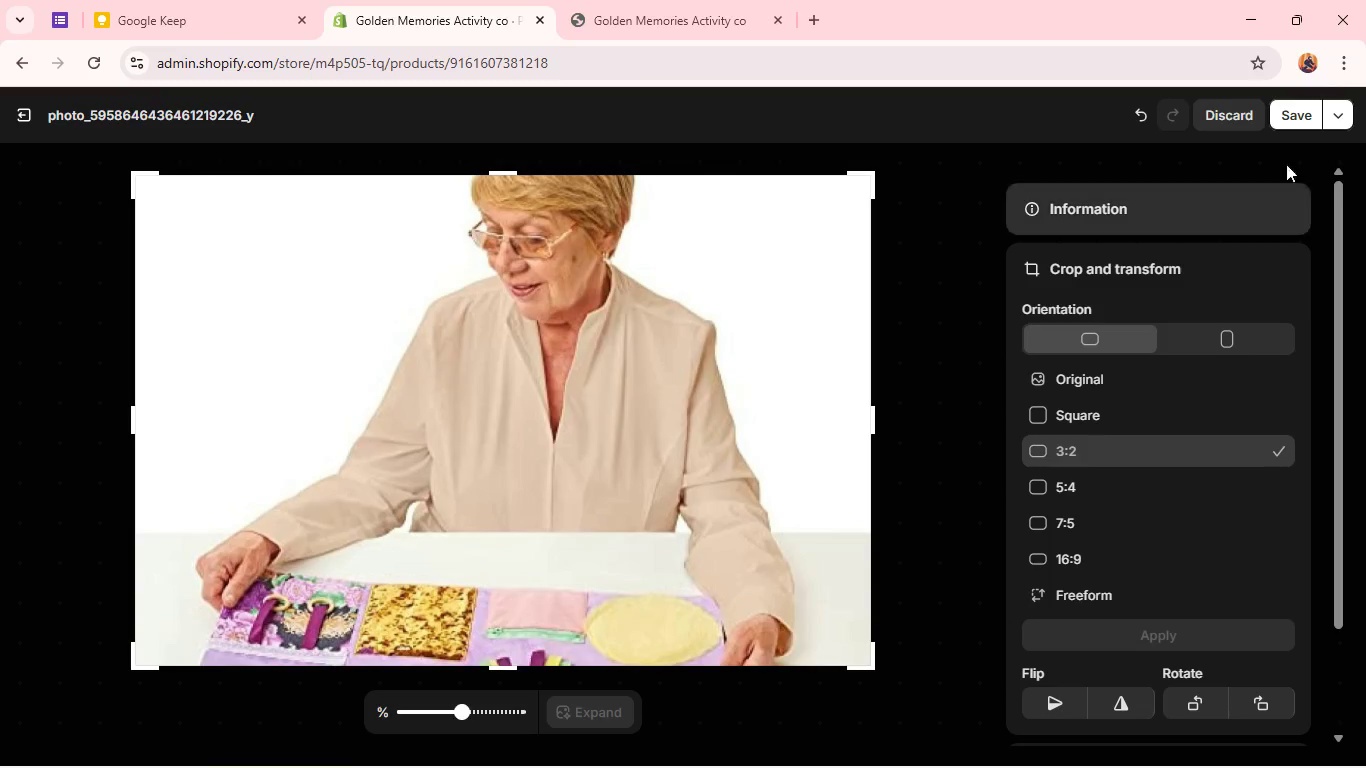 
left_click([1298, 117])
 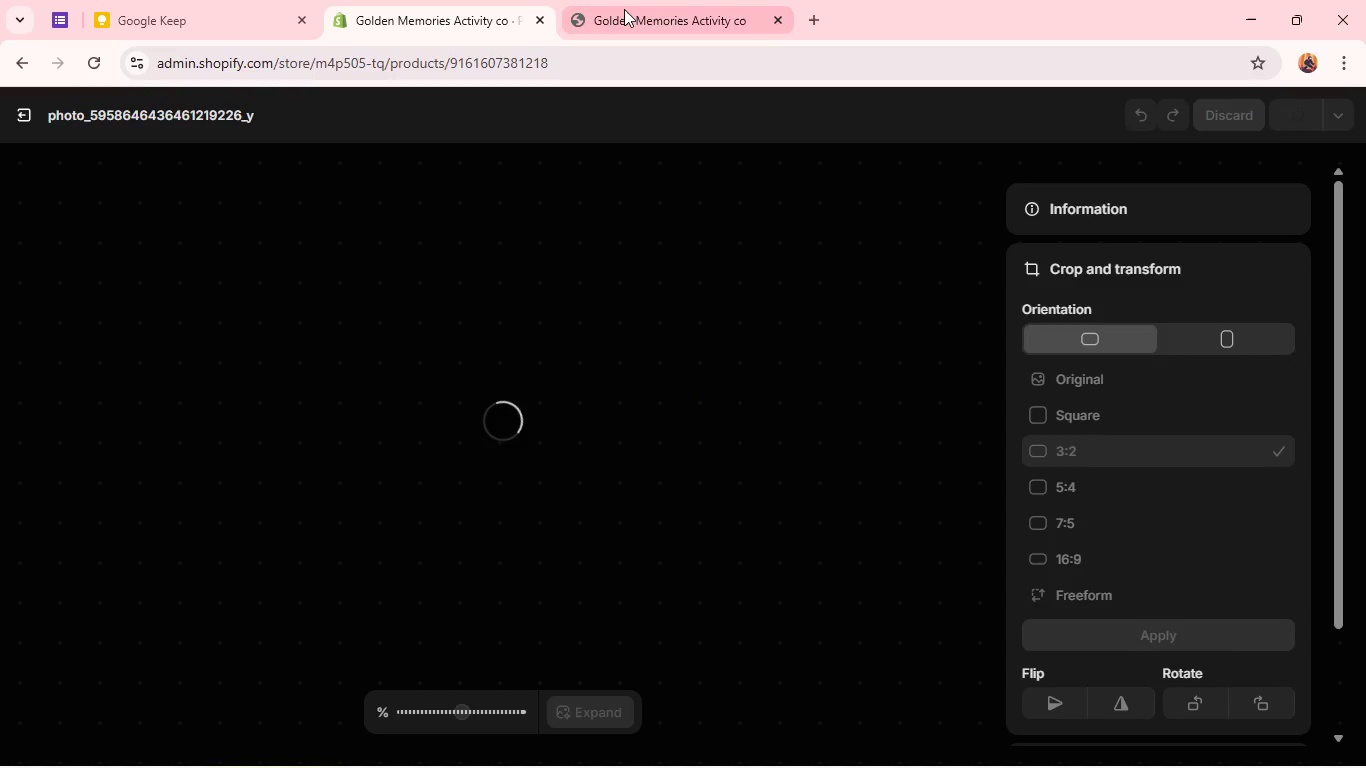 
left_click([624, 9])
 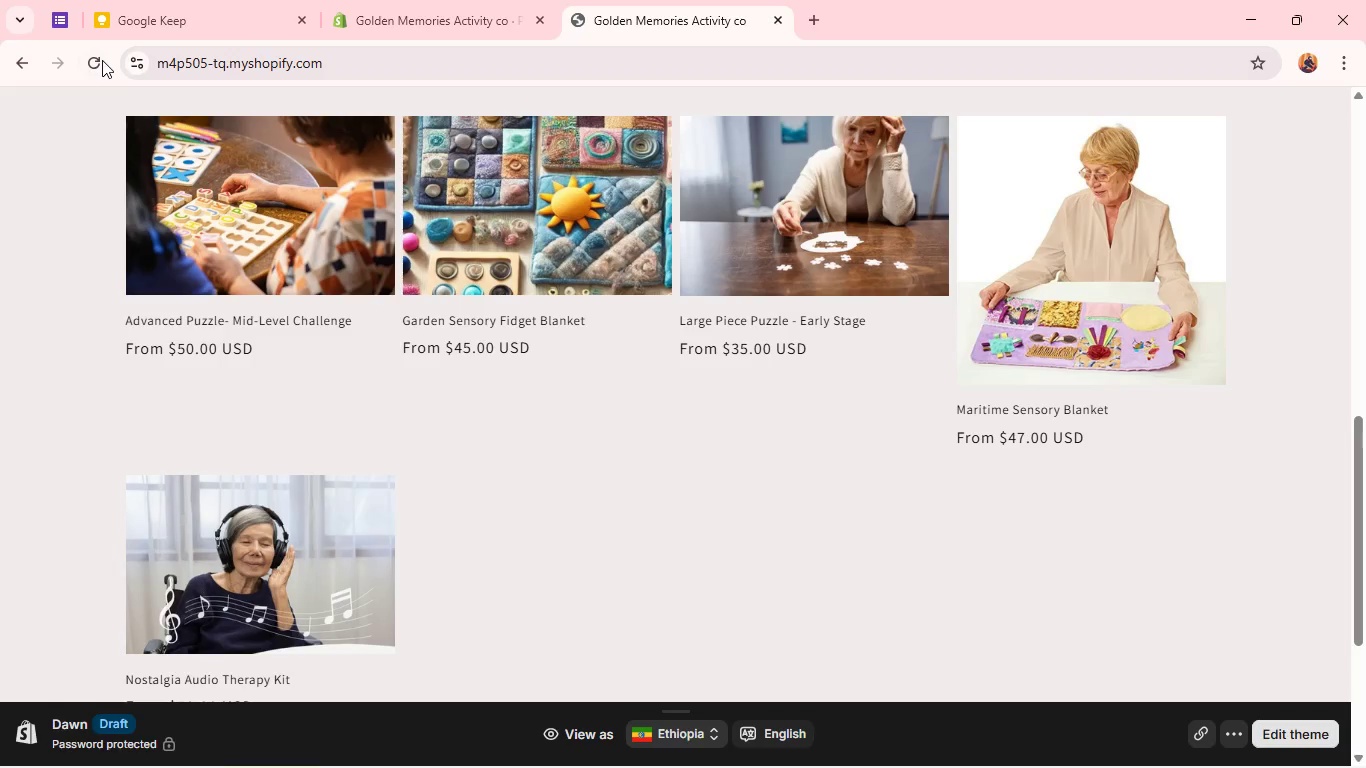 
left_click([102, 60])
 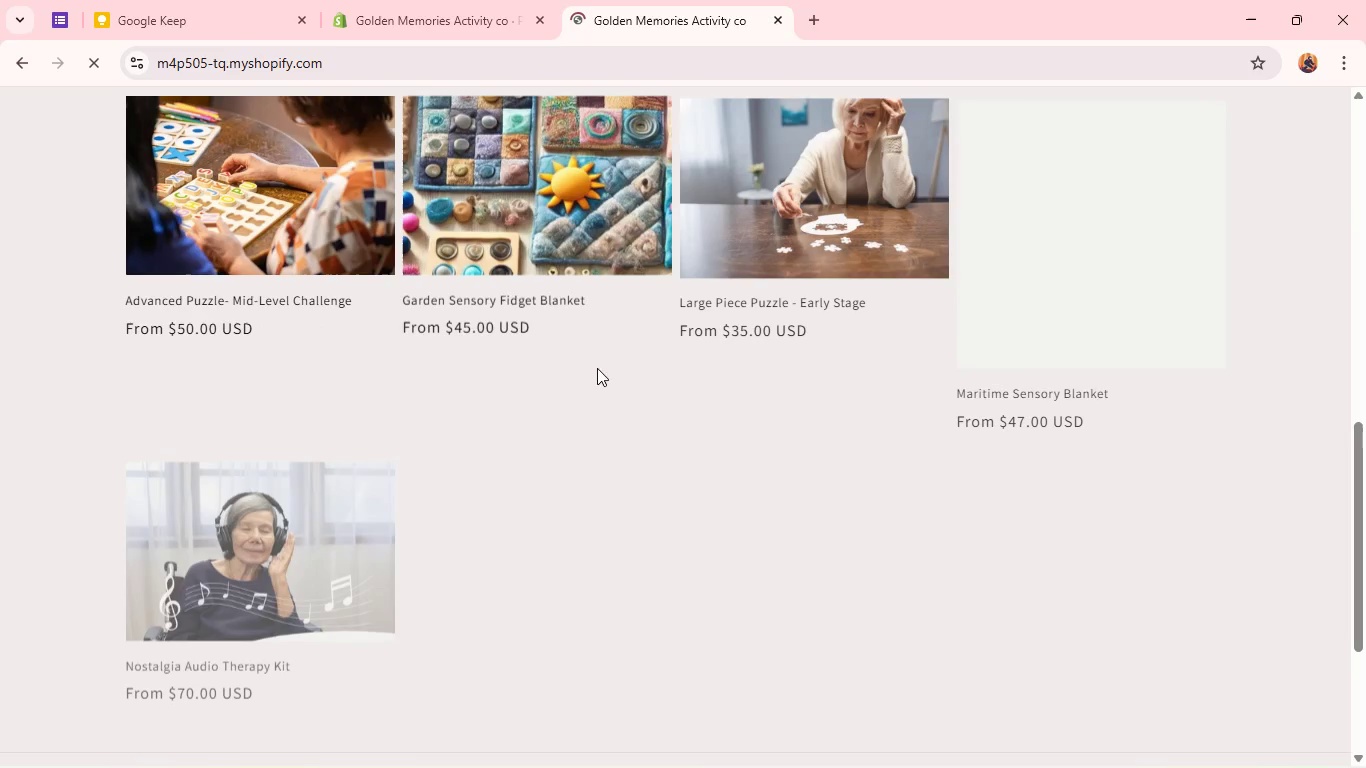 
scroll: coordinate [931, 360], scroll_direction: up, amount: 3.0
 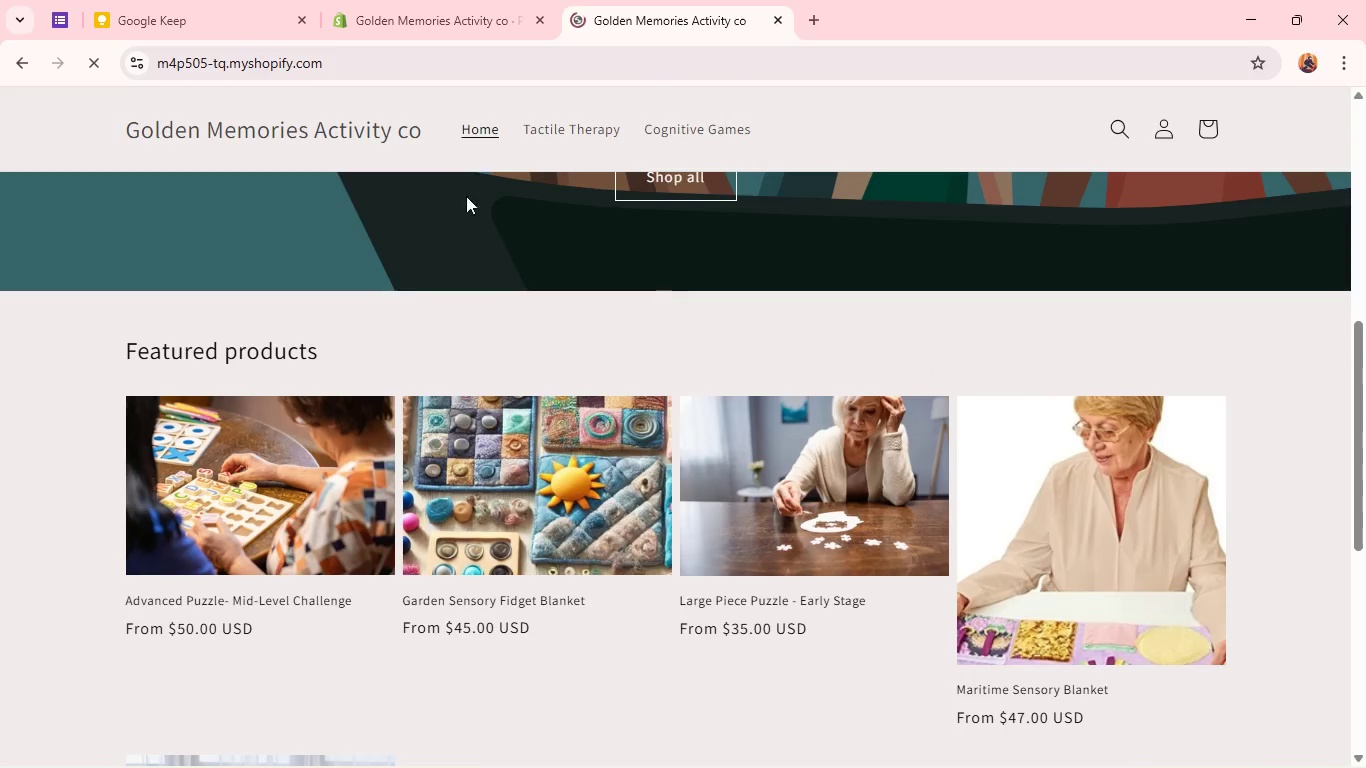 
left_click([407, 13])
 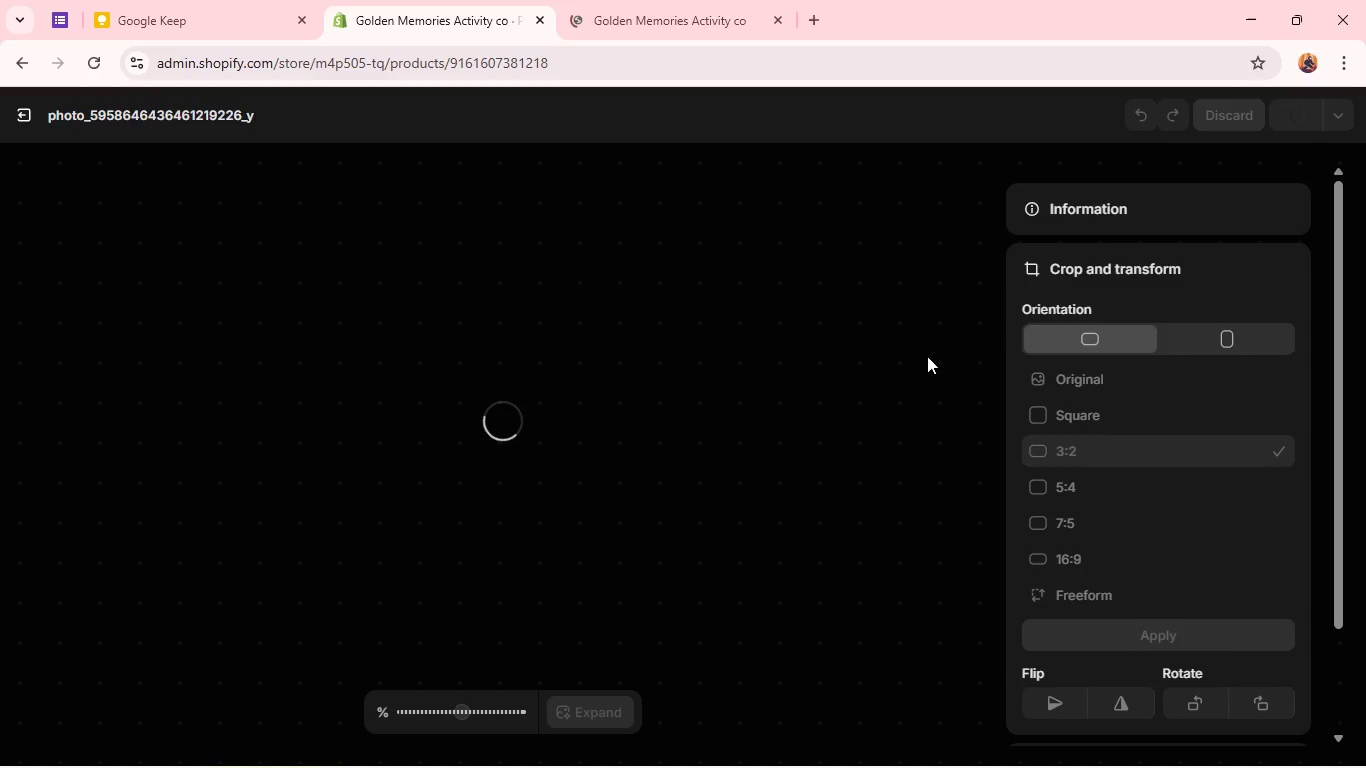 
mouse_move([982, 338])
 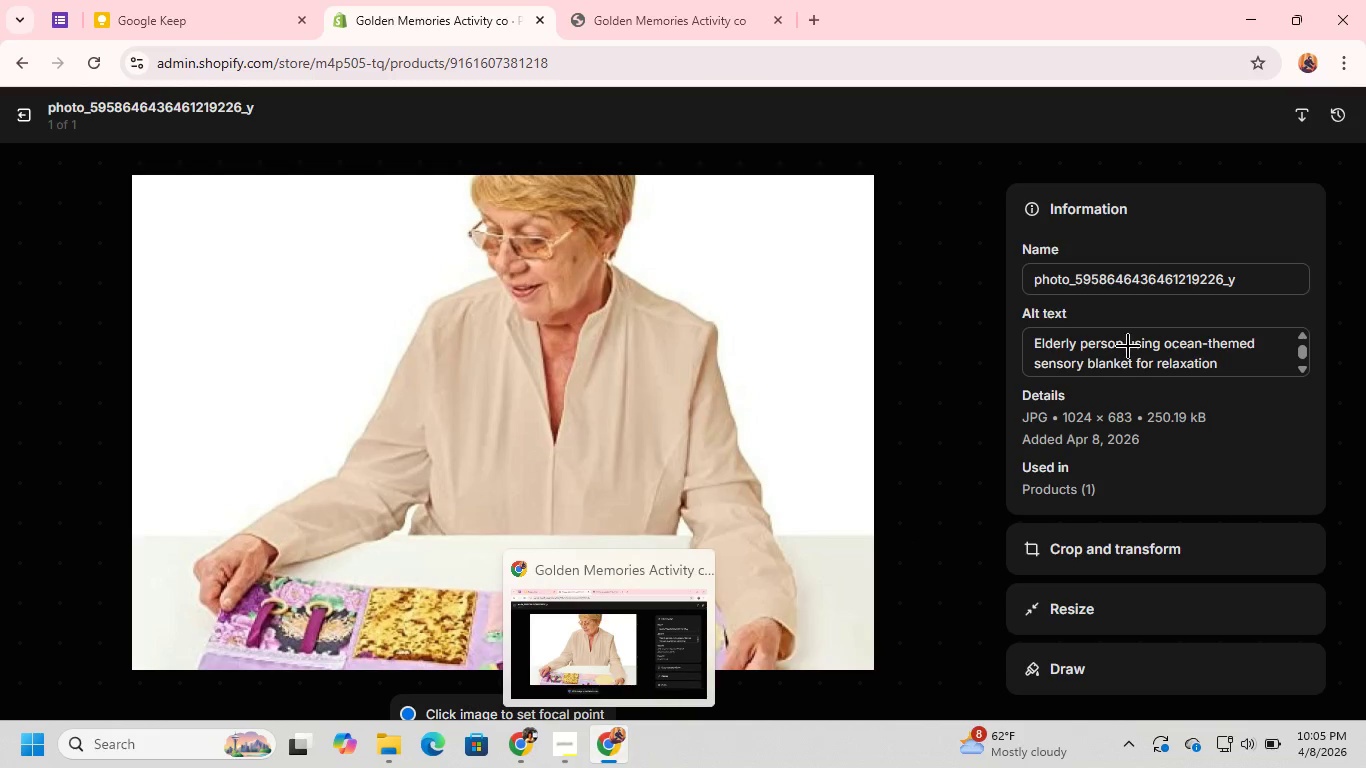 
scroll: coordinate [768, 378], scroll_direction: down, amount: 2.0
 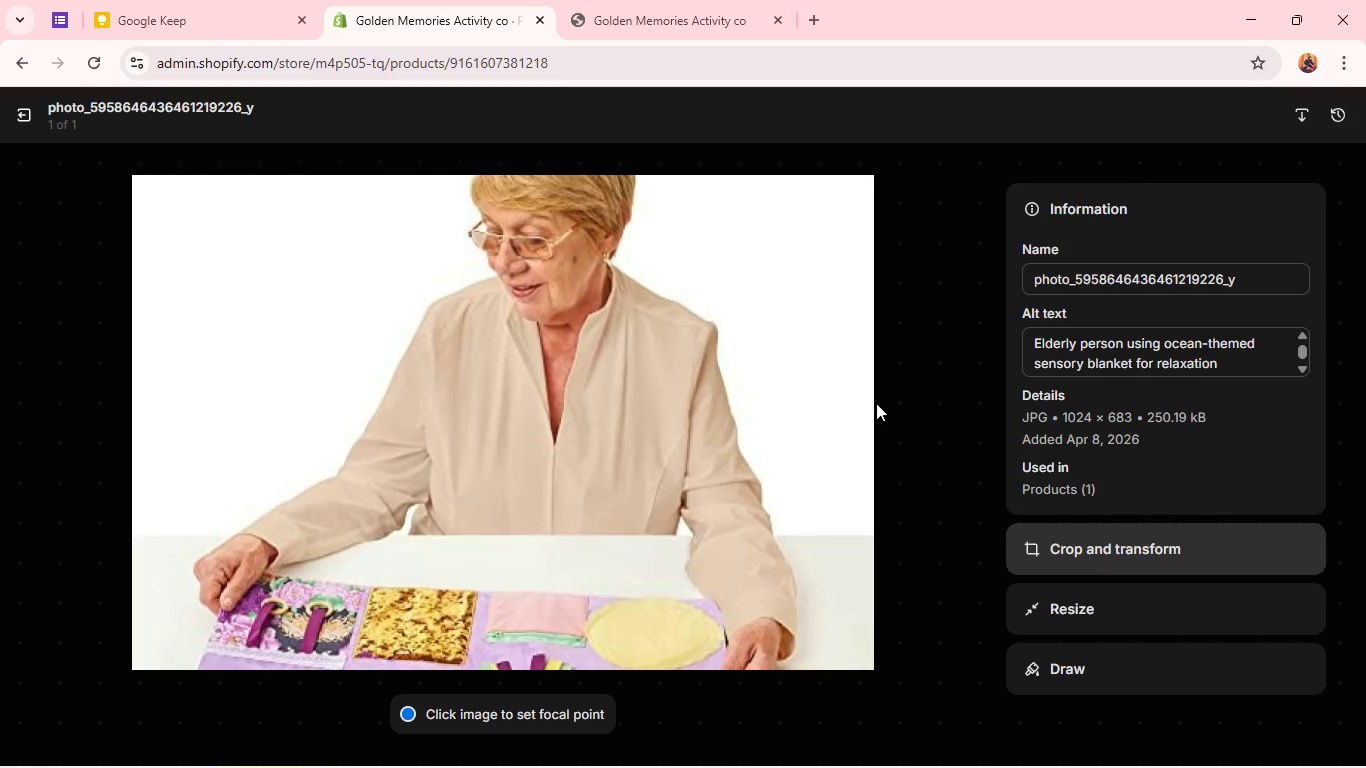 
left_click([25, 103])
 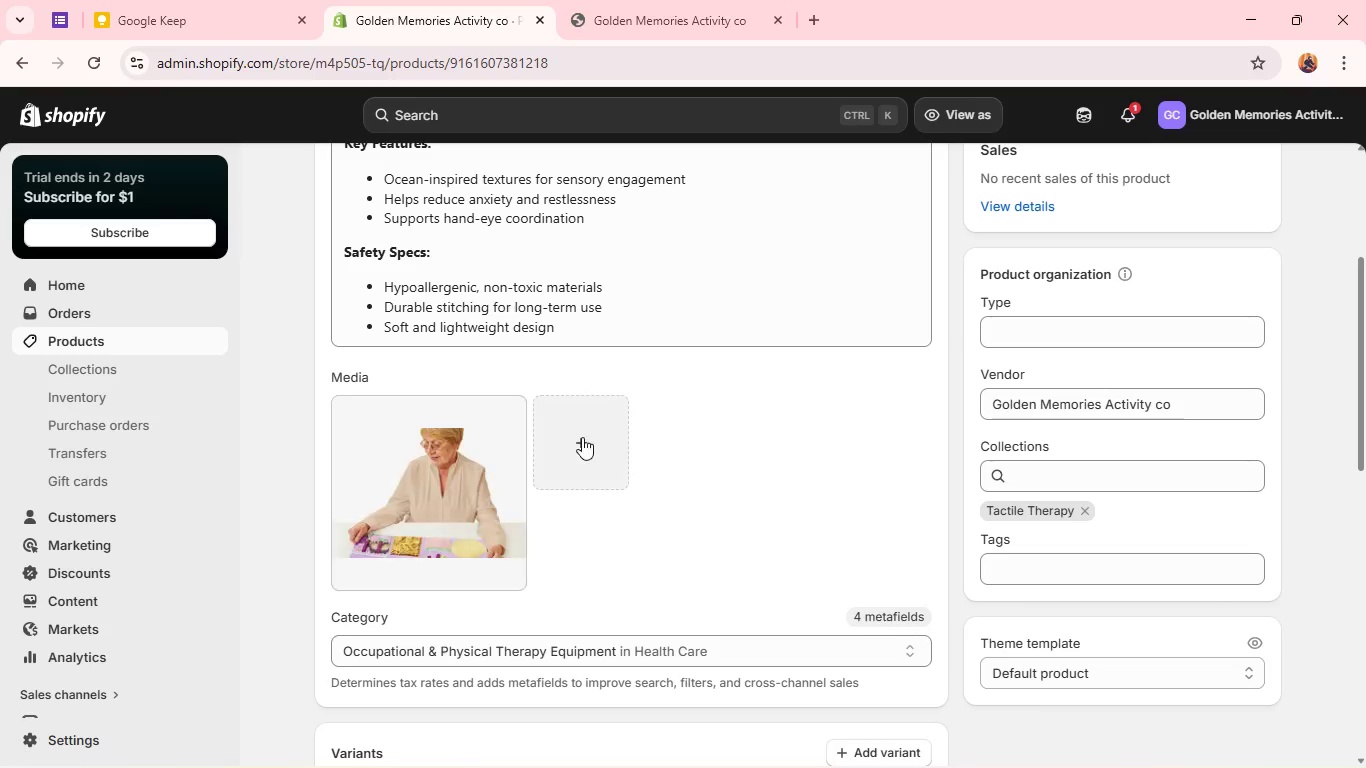 
left_click([583, 438])
 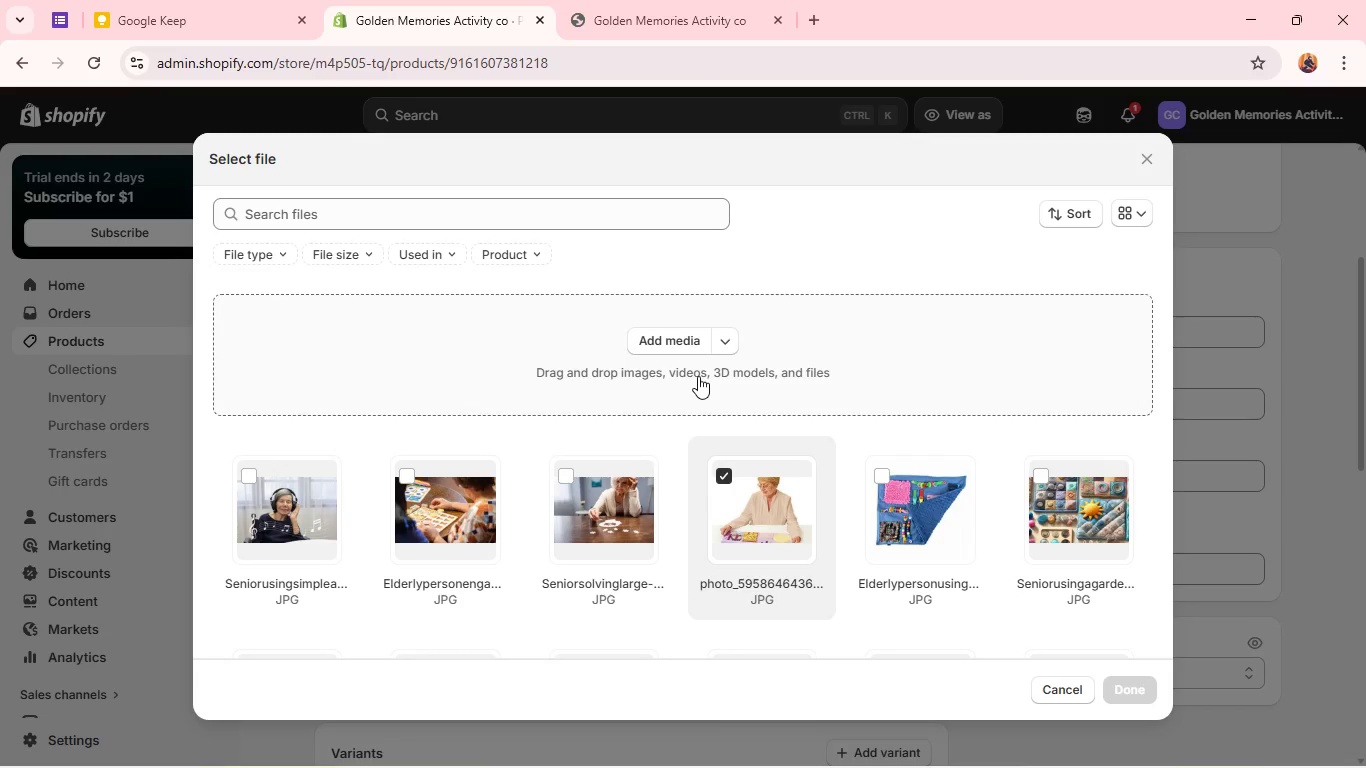 
wait(6.3)
 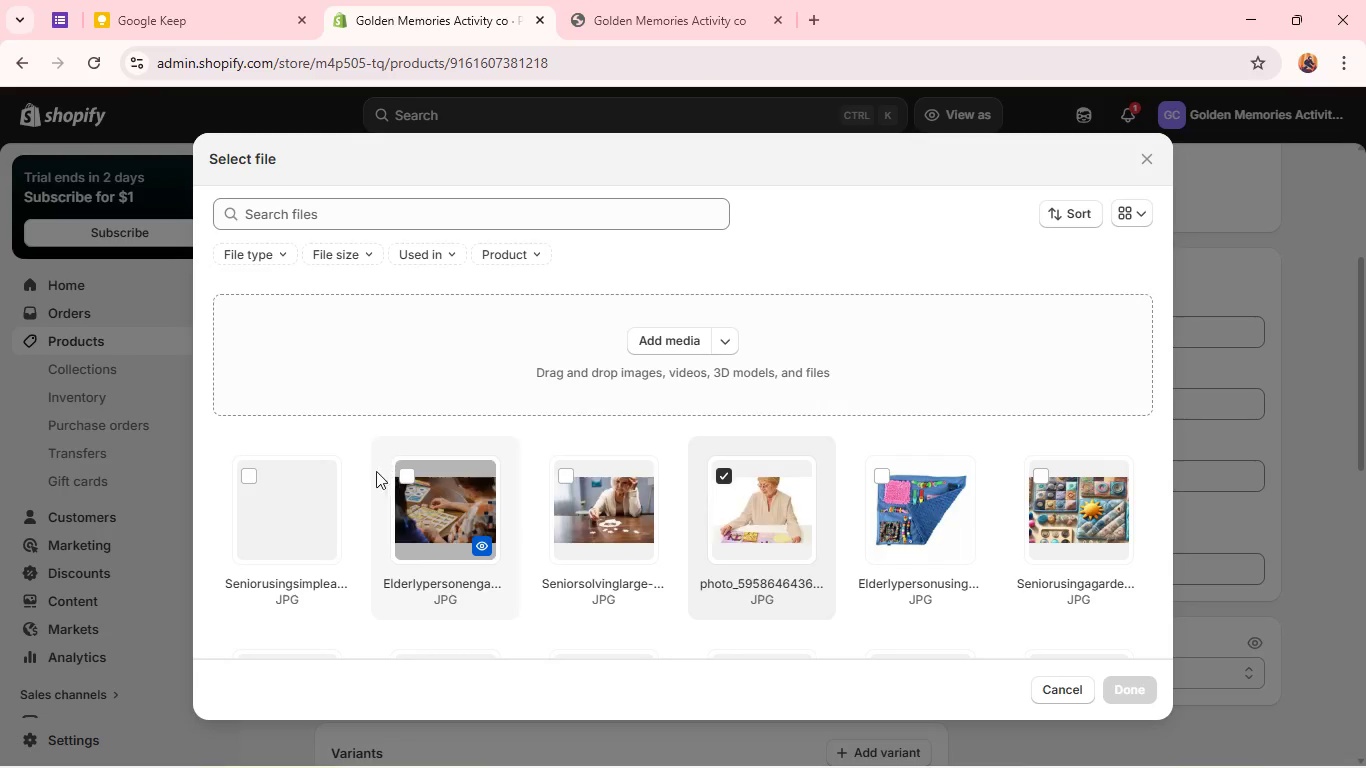 
left_click([684, 334])
 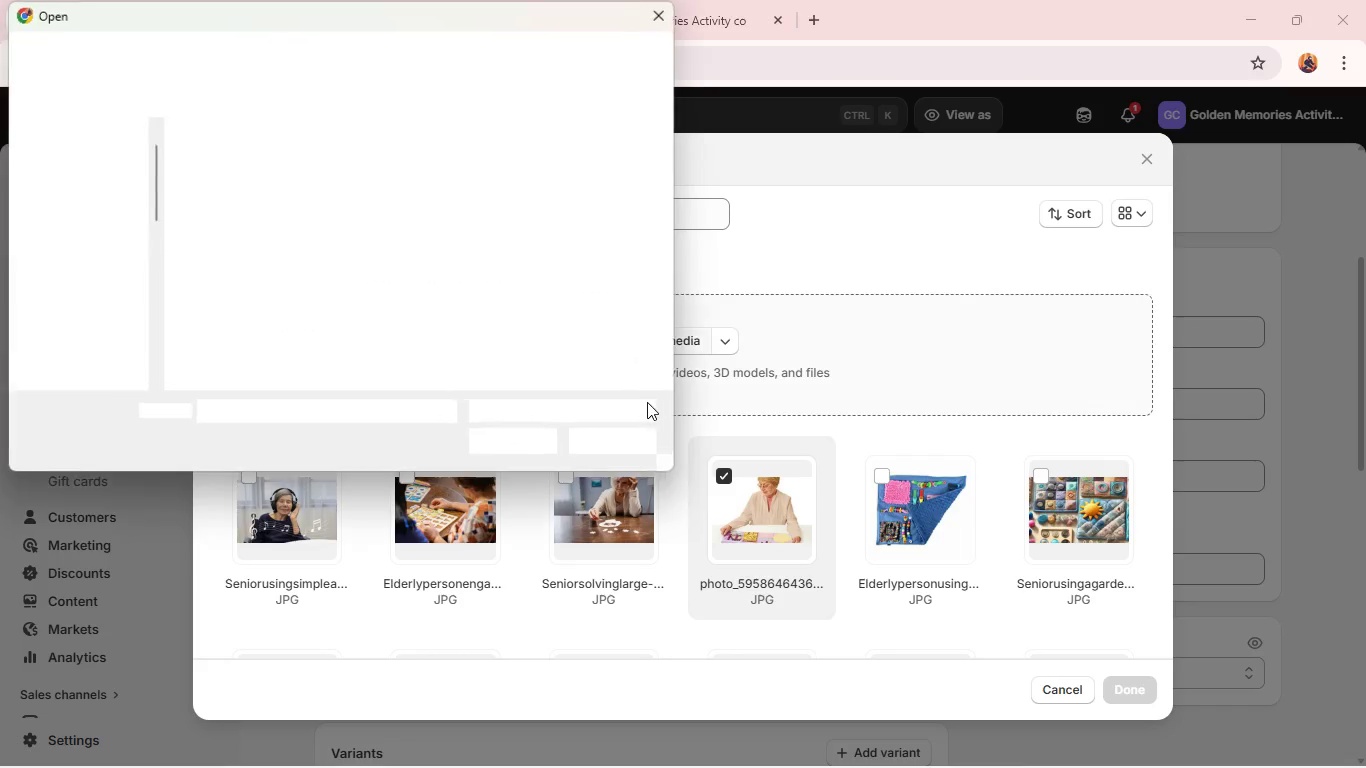 
wait(5.06)
 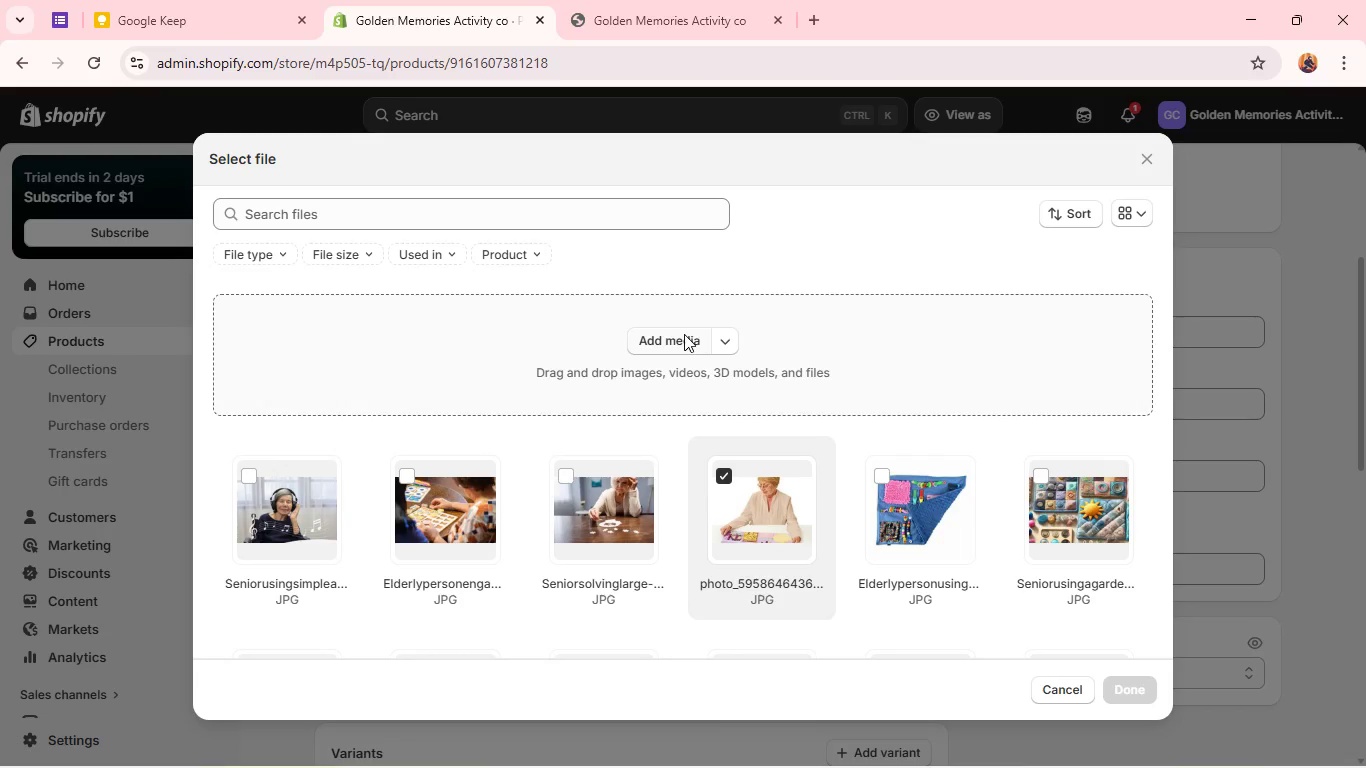 
left_click([265, 217])
 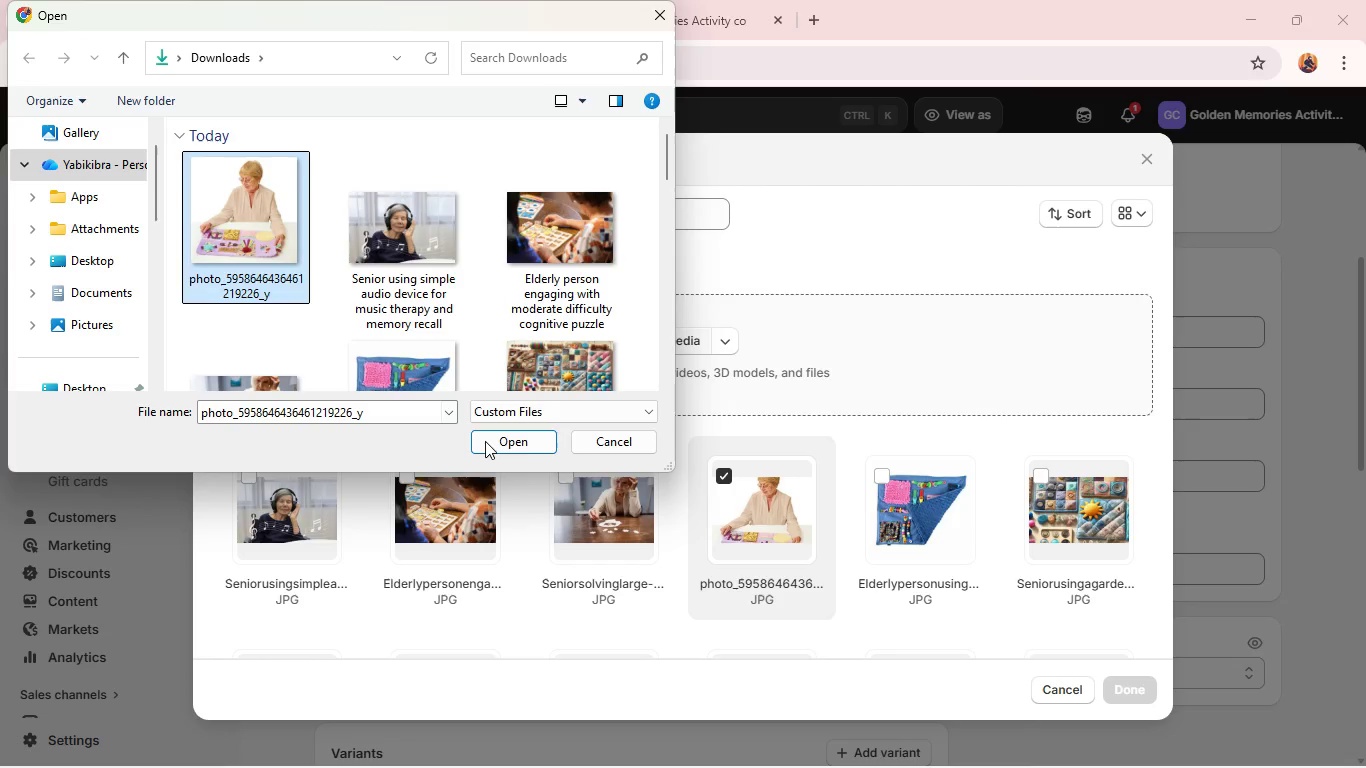 
left_click([492, 440])
 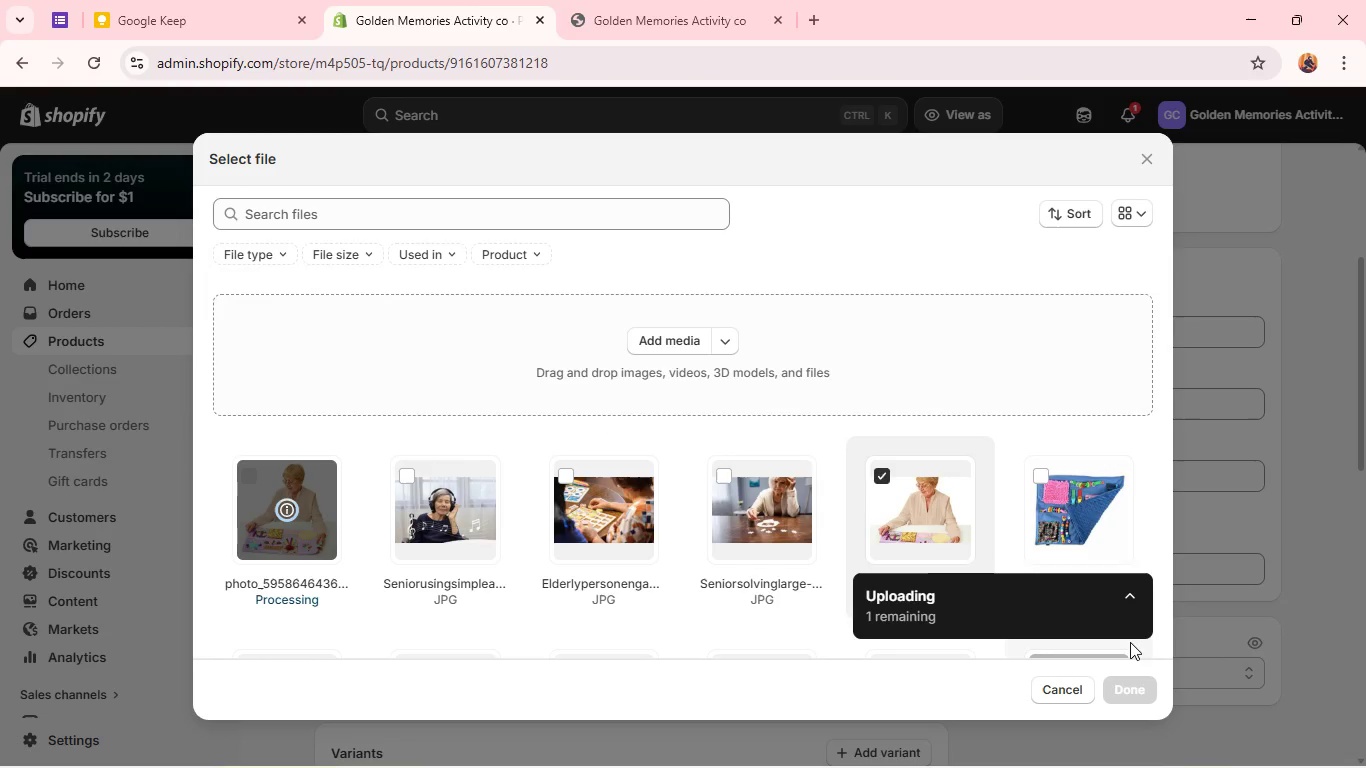 
mouse_move([1073, 570])
 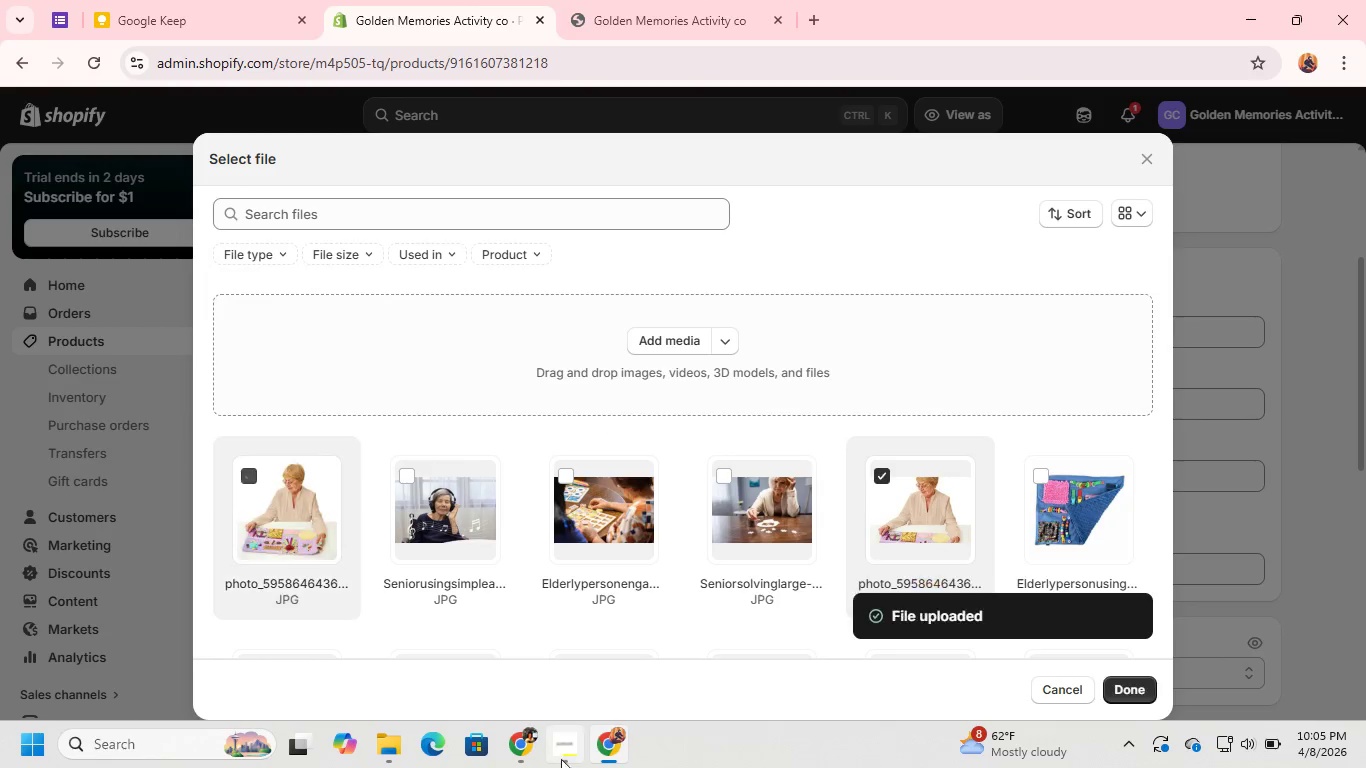 
left_click([561, 751])
 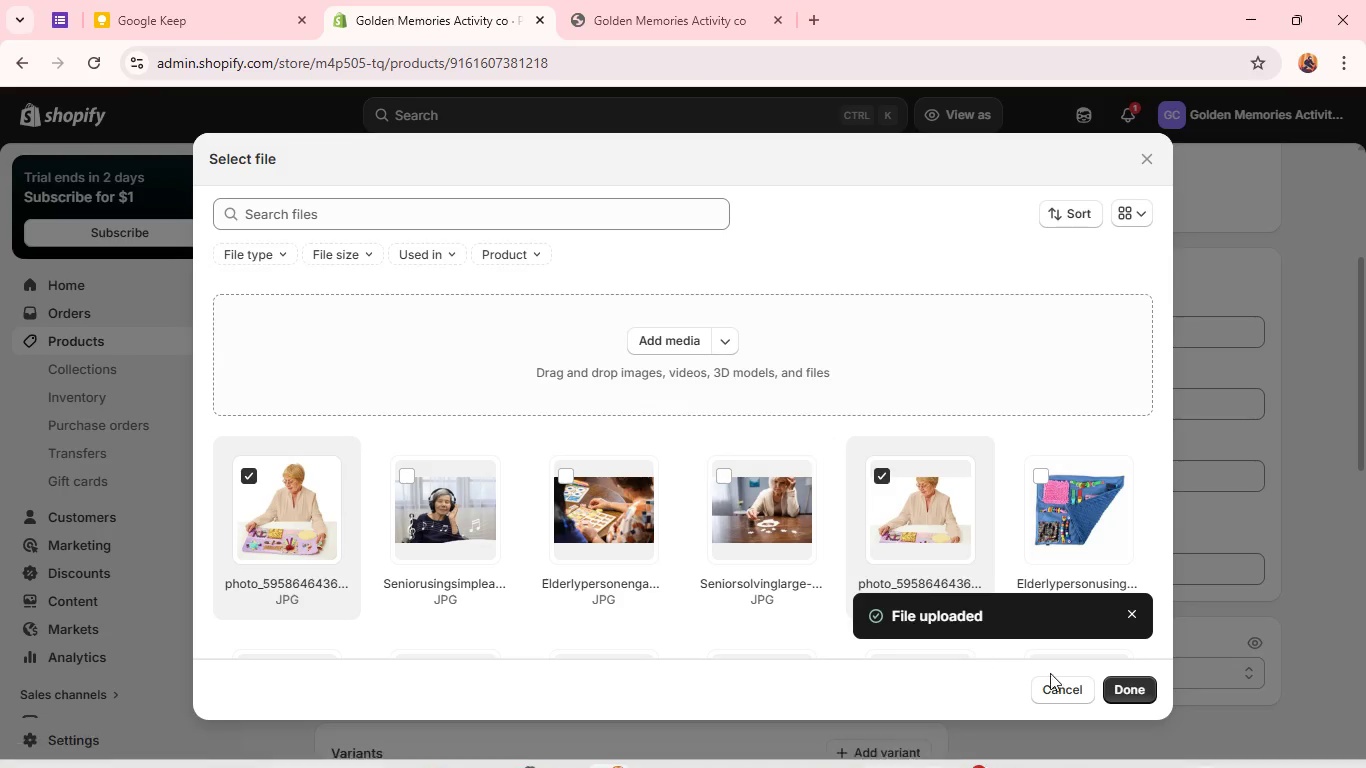 
left_click([1138, 692])
 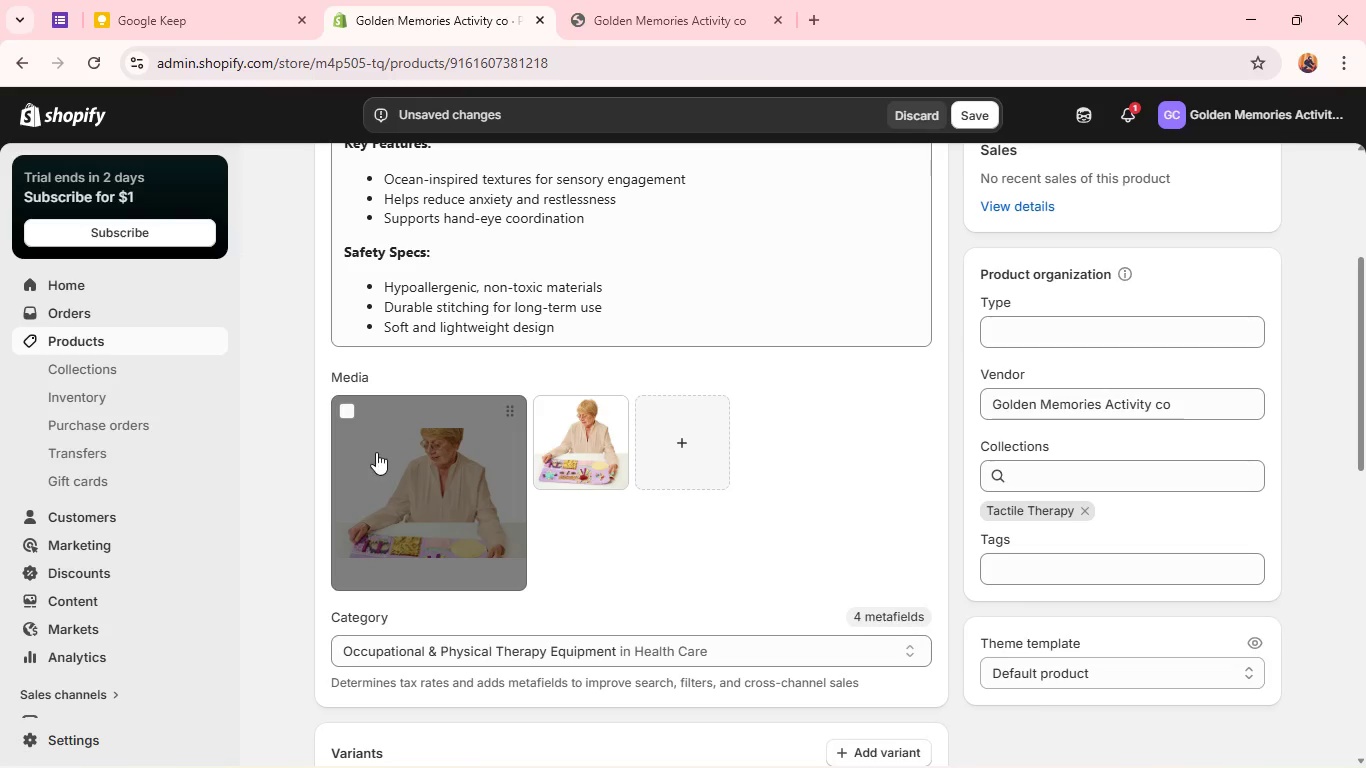 
wait(7.0)
 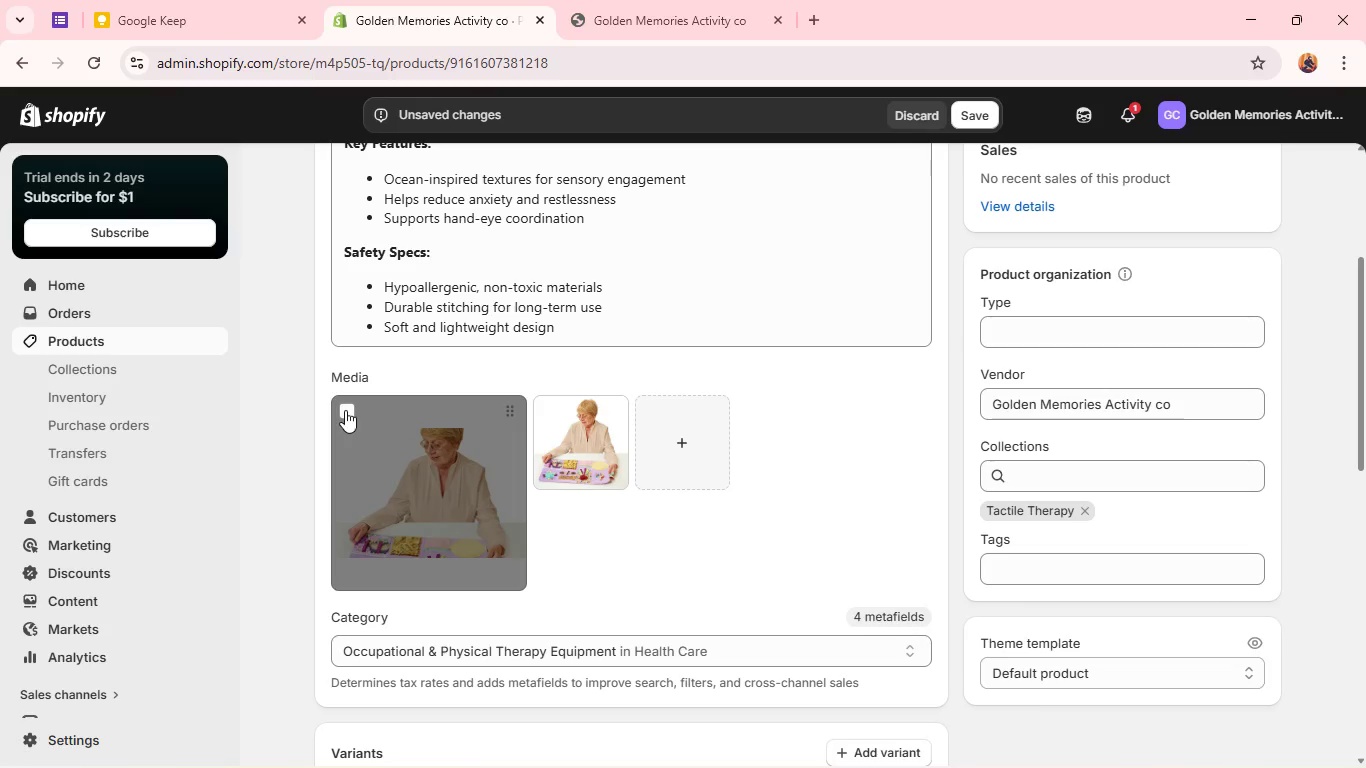 
left_click([349, 406])
 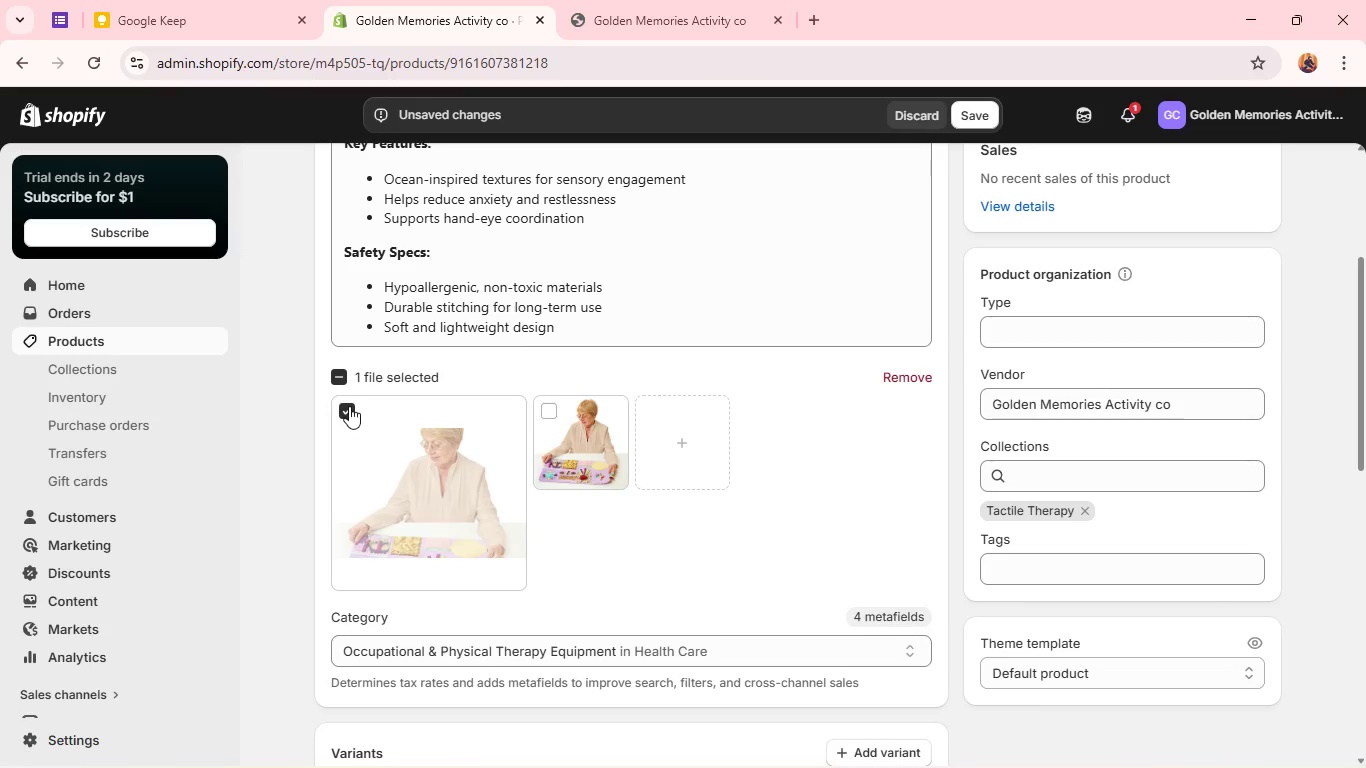 
left_click([349, 406])
 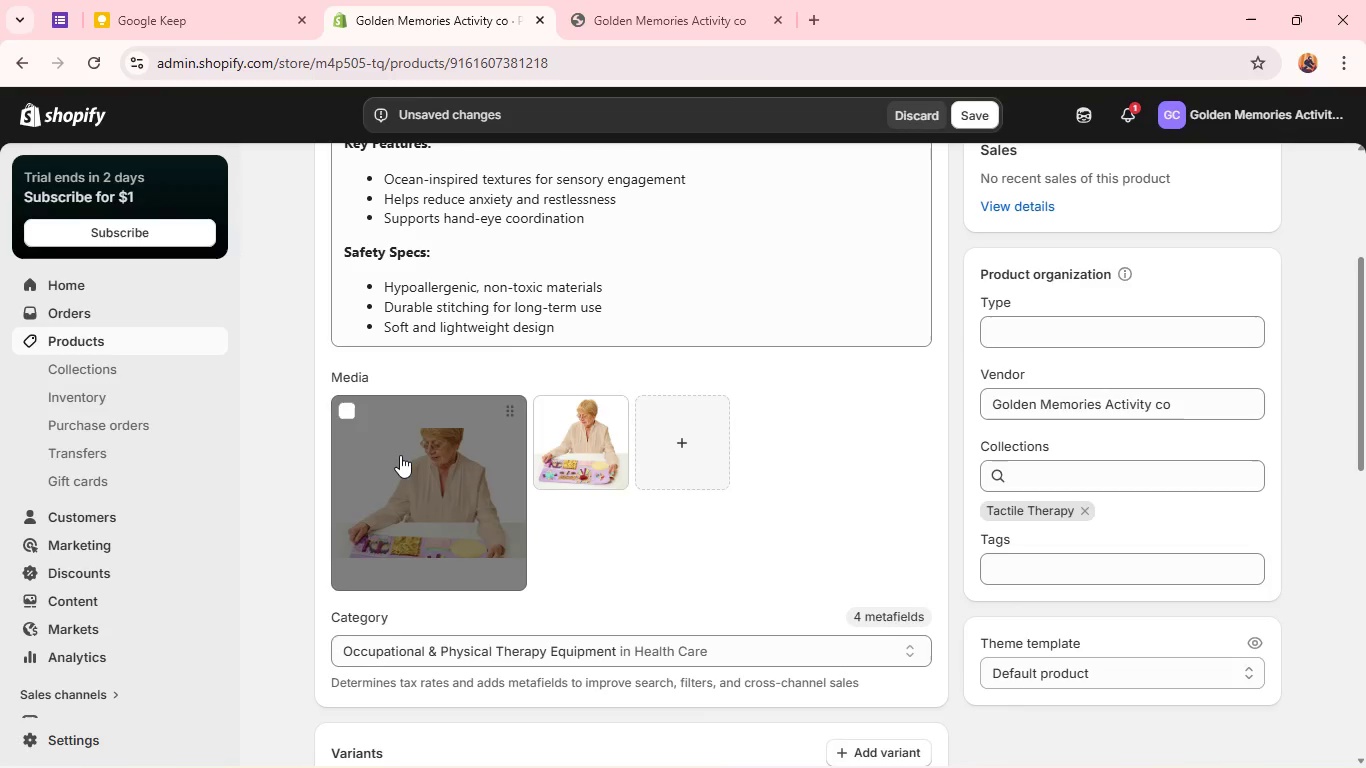 
left_click([402, 456])
 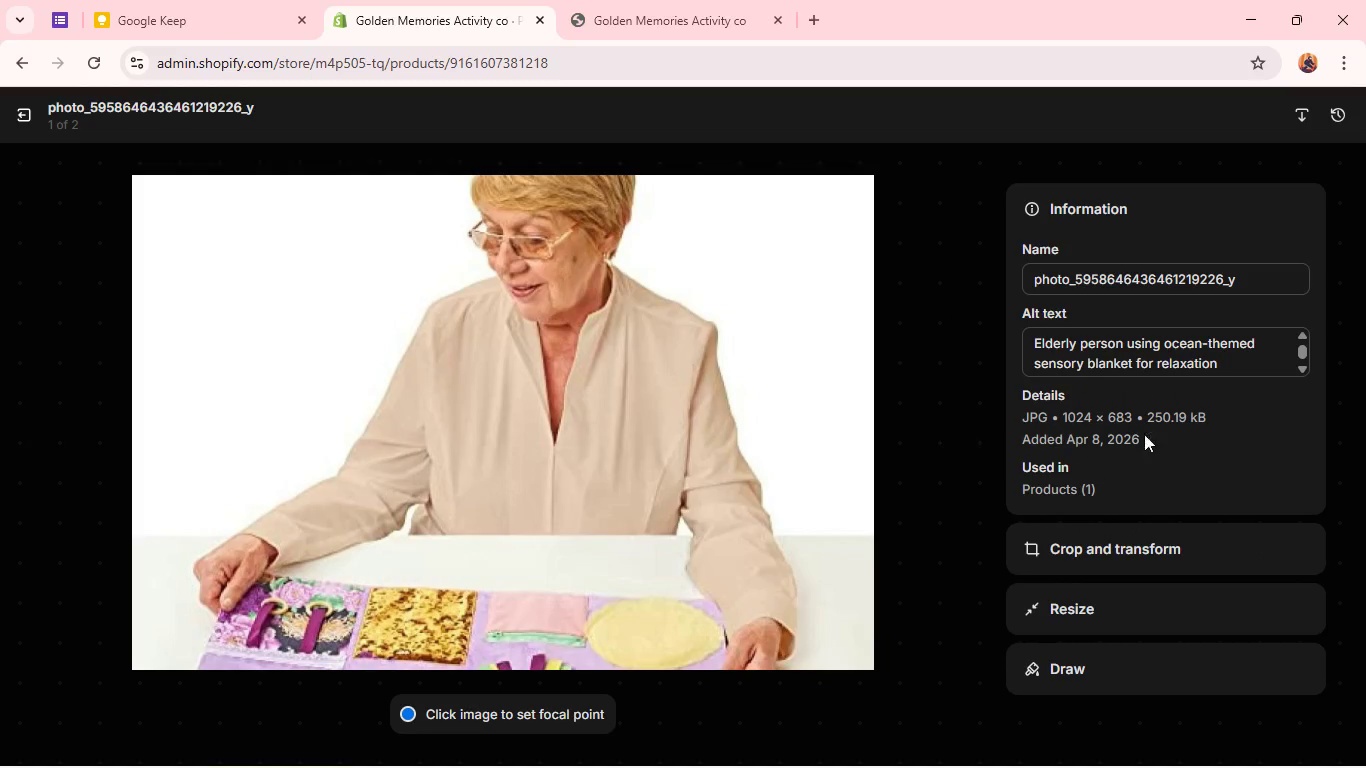 
left_click([1131, 359])
 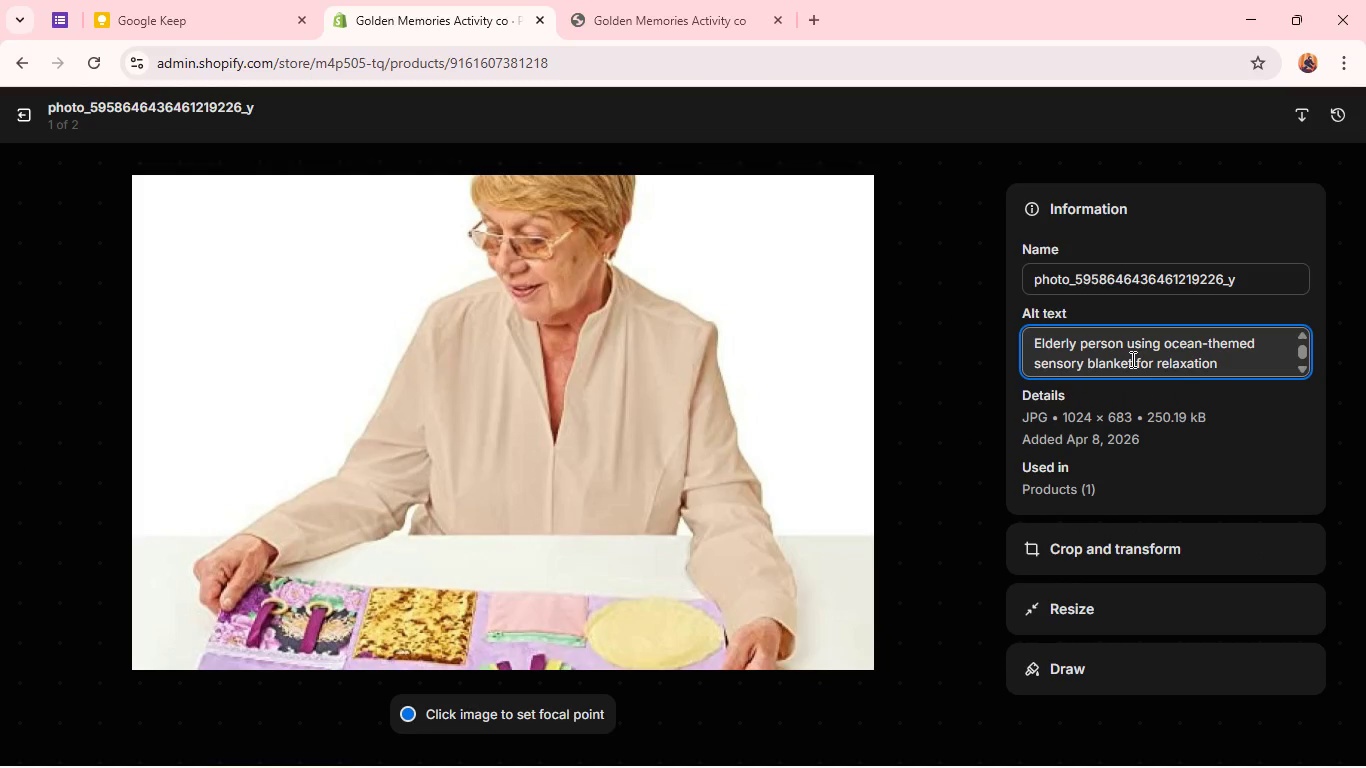 
double_click([1131, 359])
 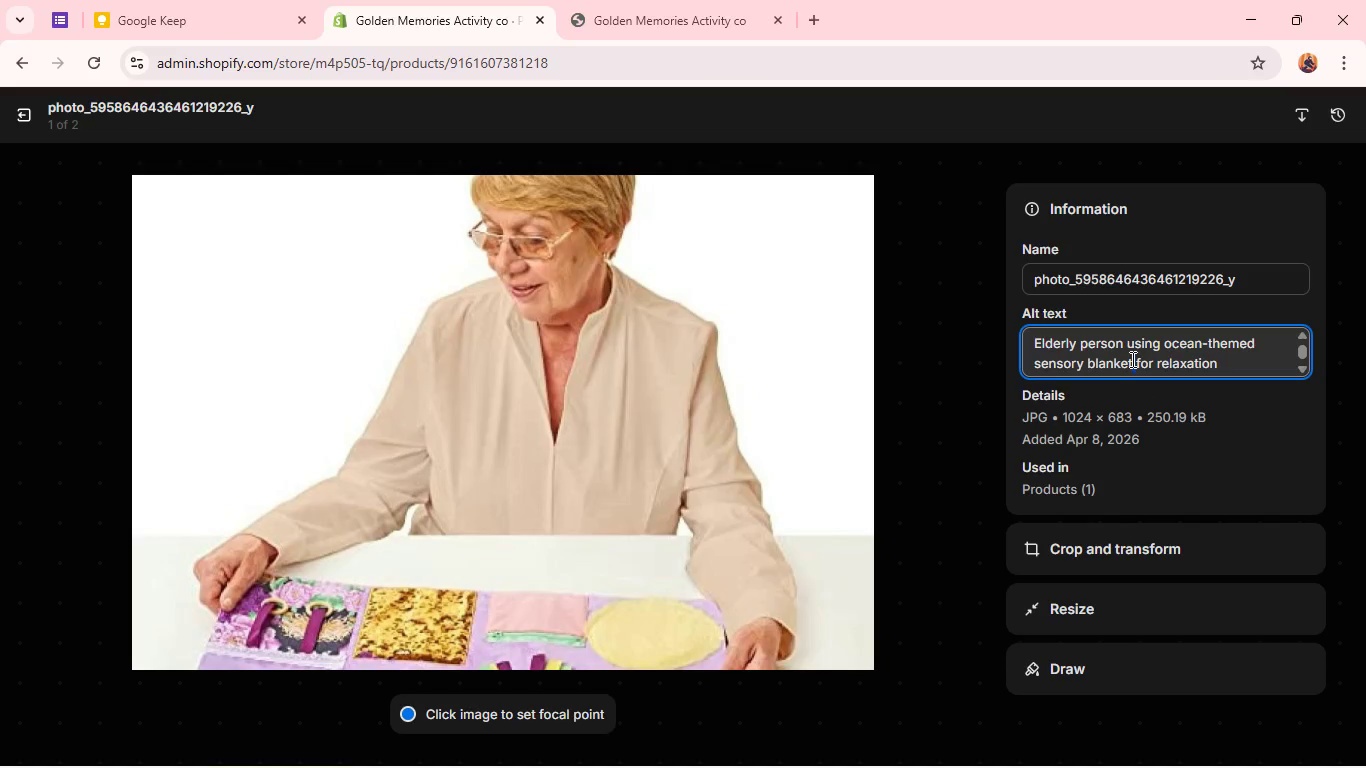 
key(Control+A)
 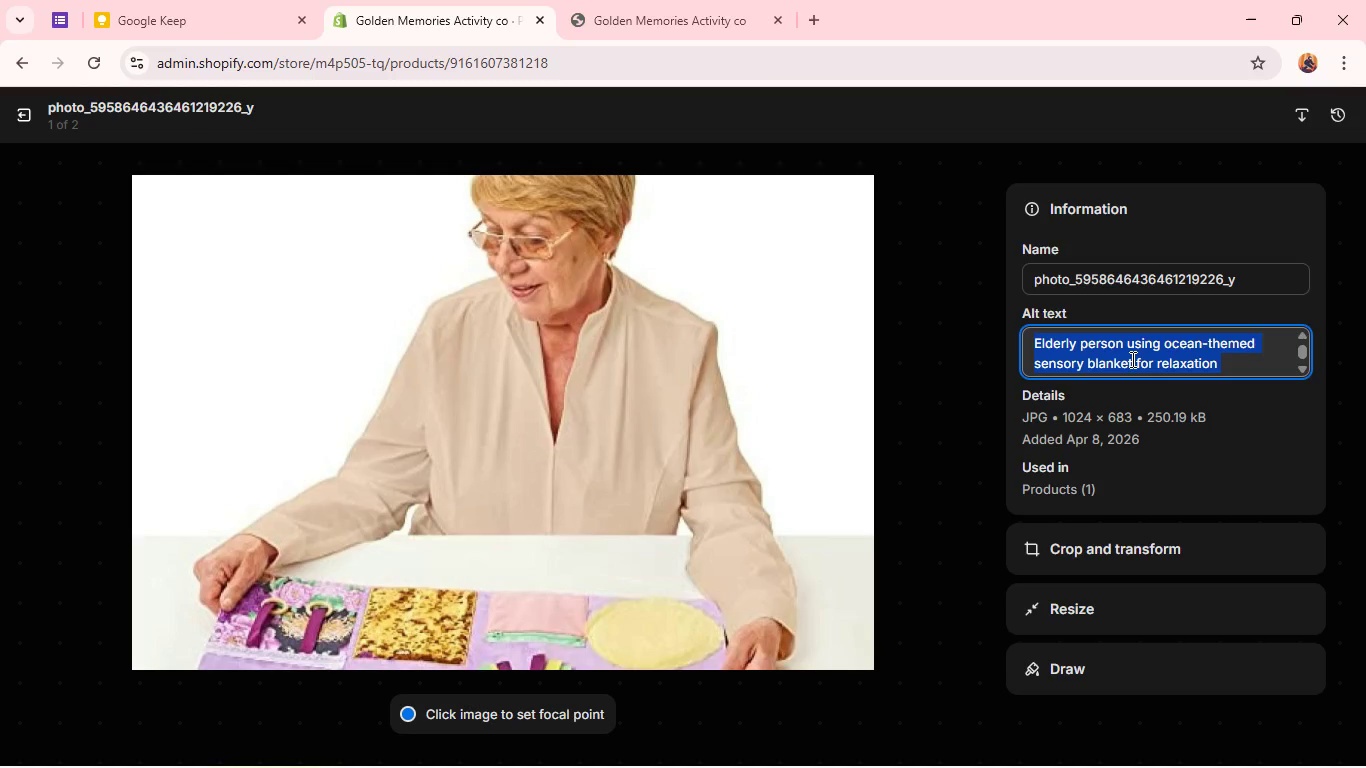 
key(Control+C)
 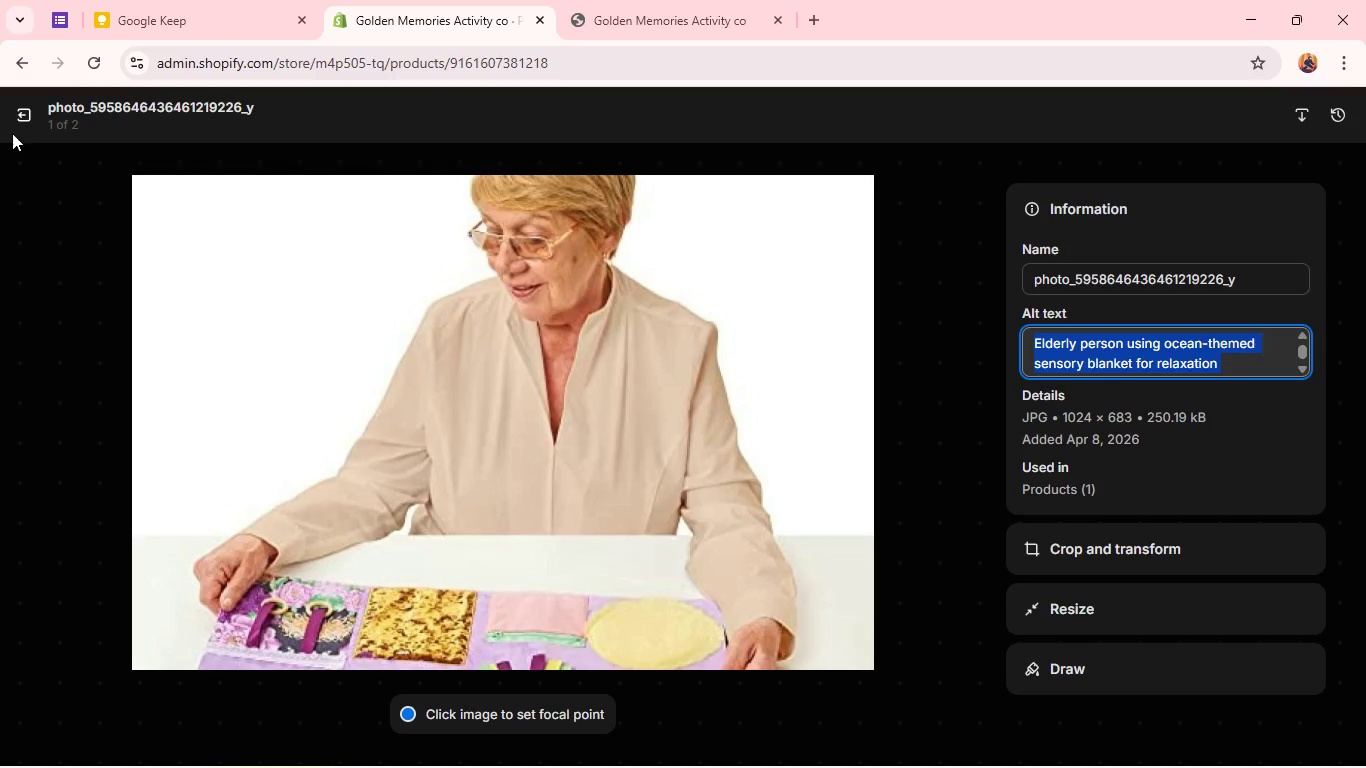 
left_click([13, 114])
 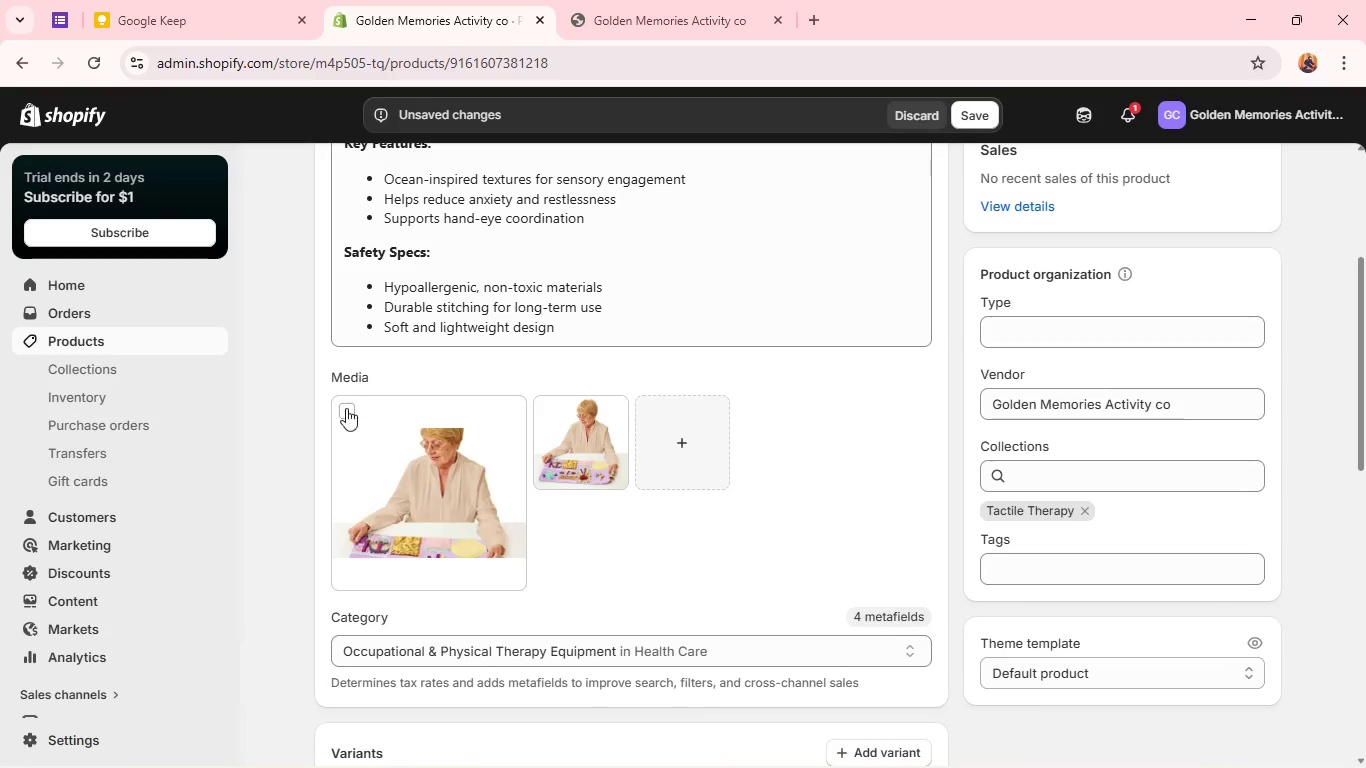 
left_click([347, 408])
 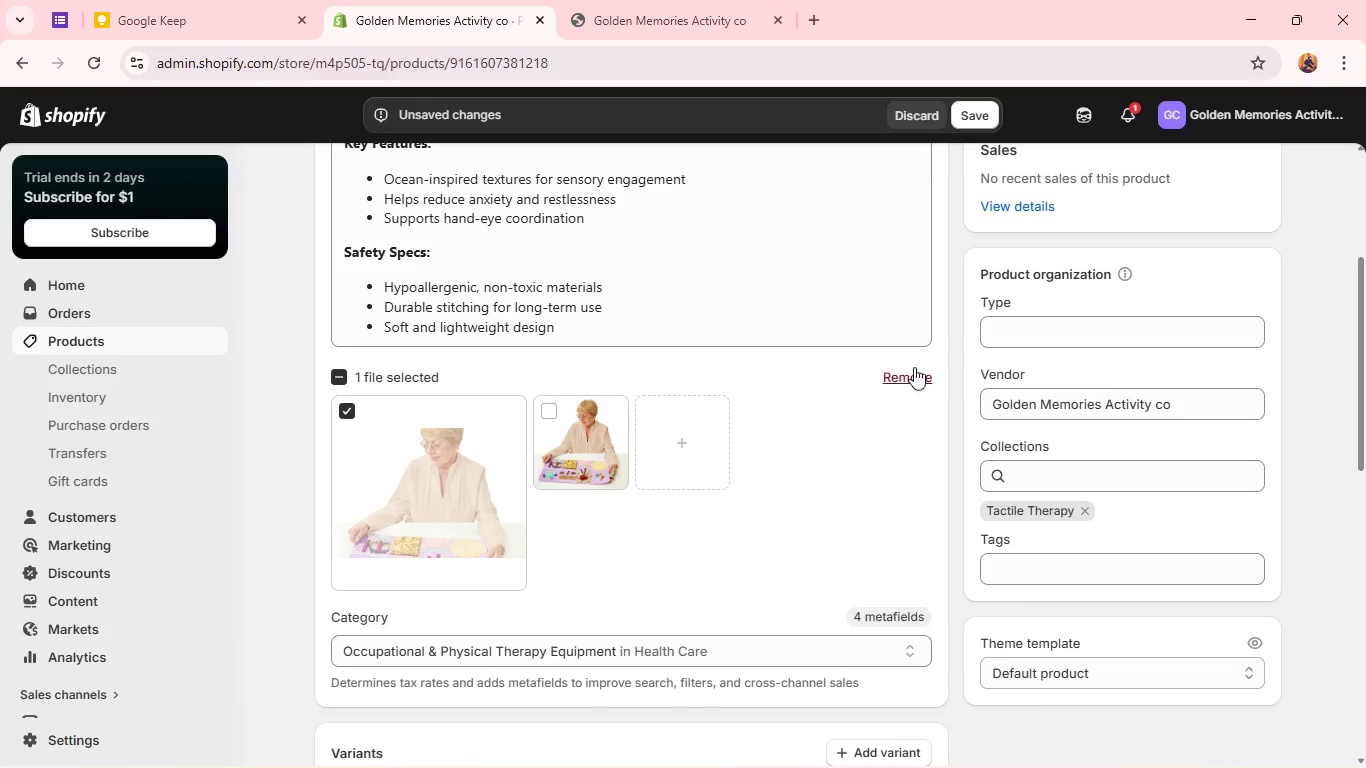 
left_click([914, 367])
 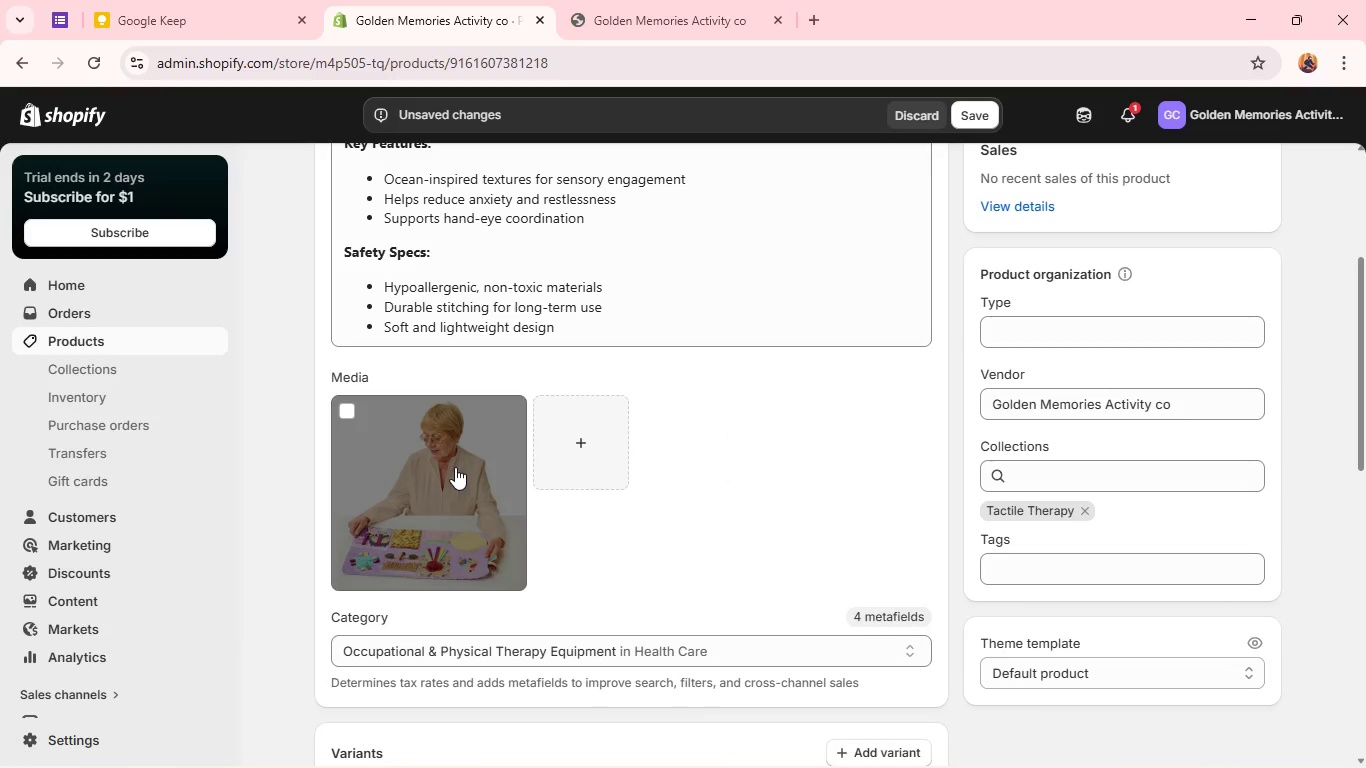 
double_click([458, 467])
 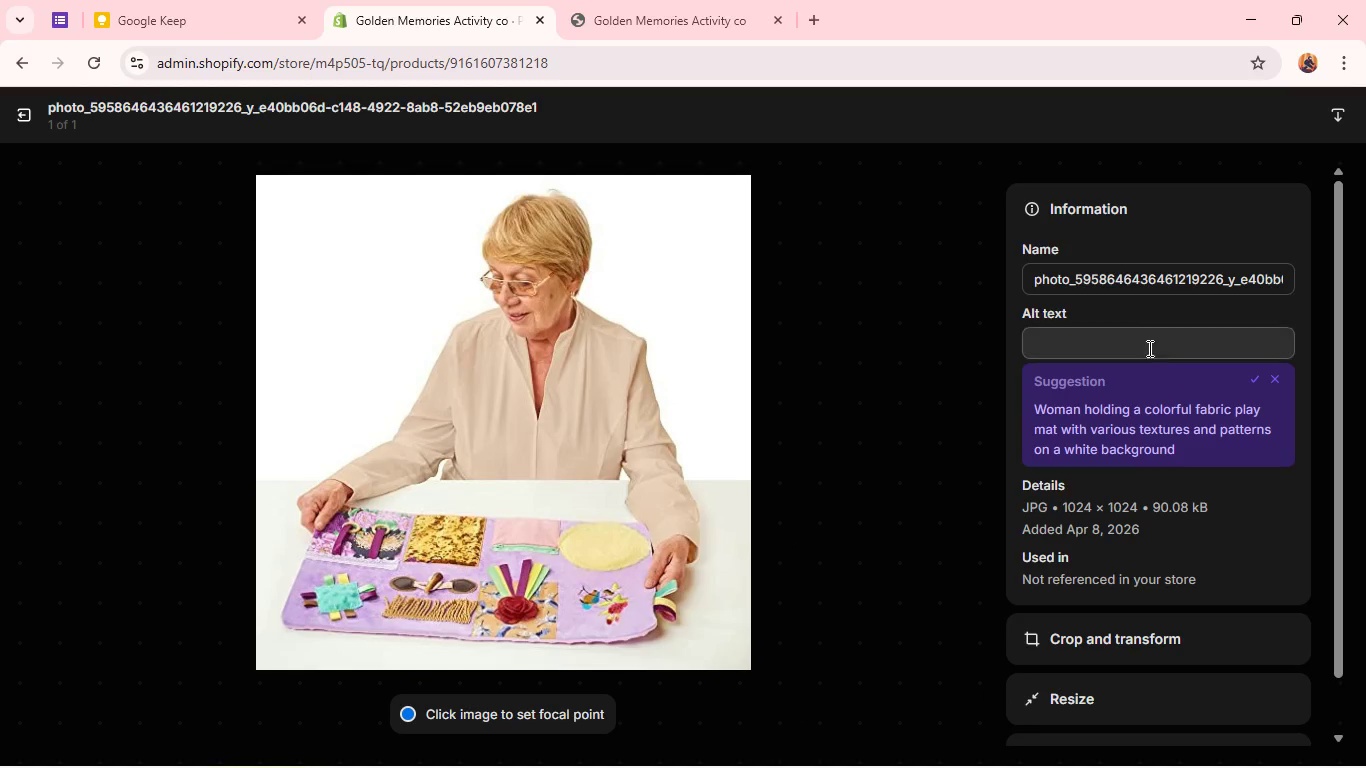 
left_click([1139, 347])
 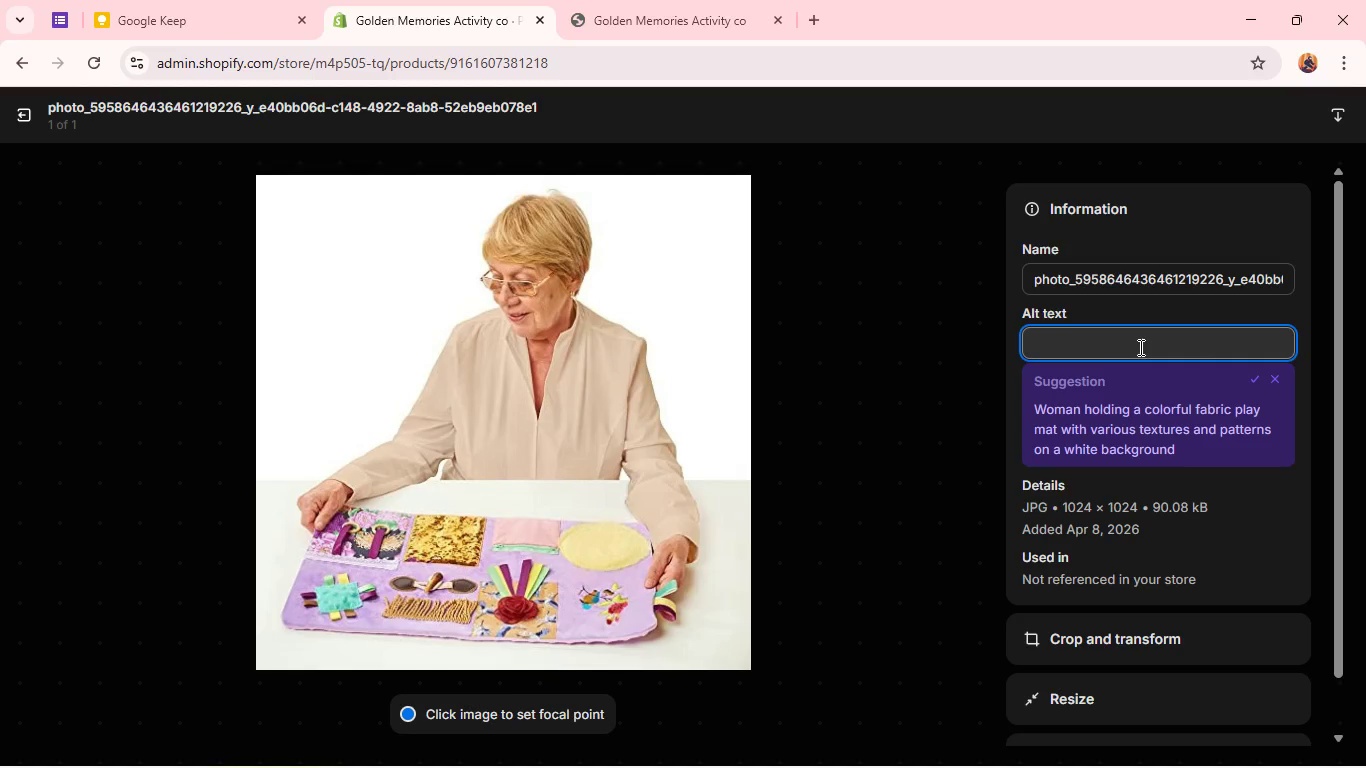 
key(Shift+V)
 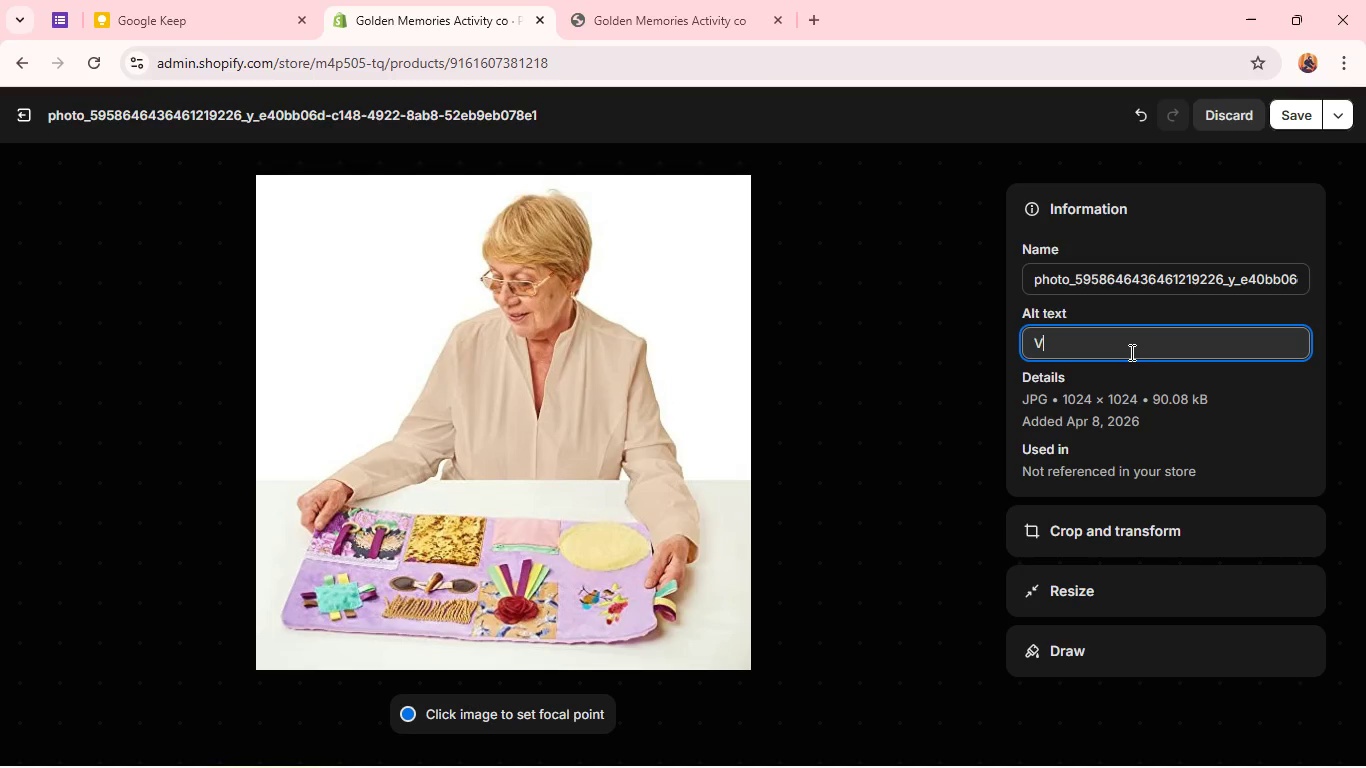 
key(Backspace)
 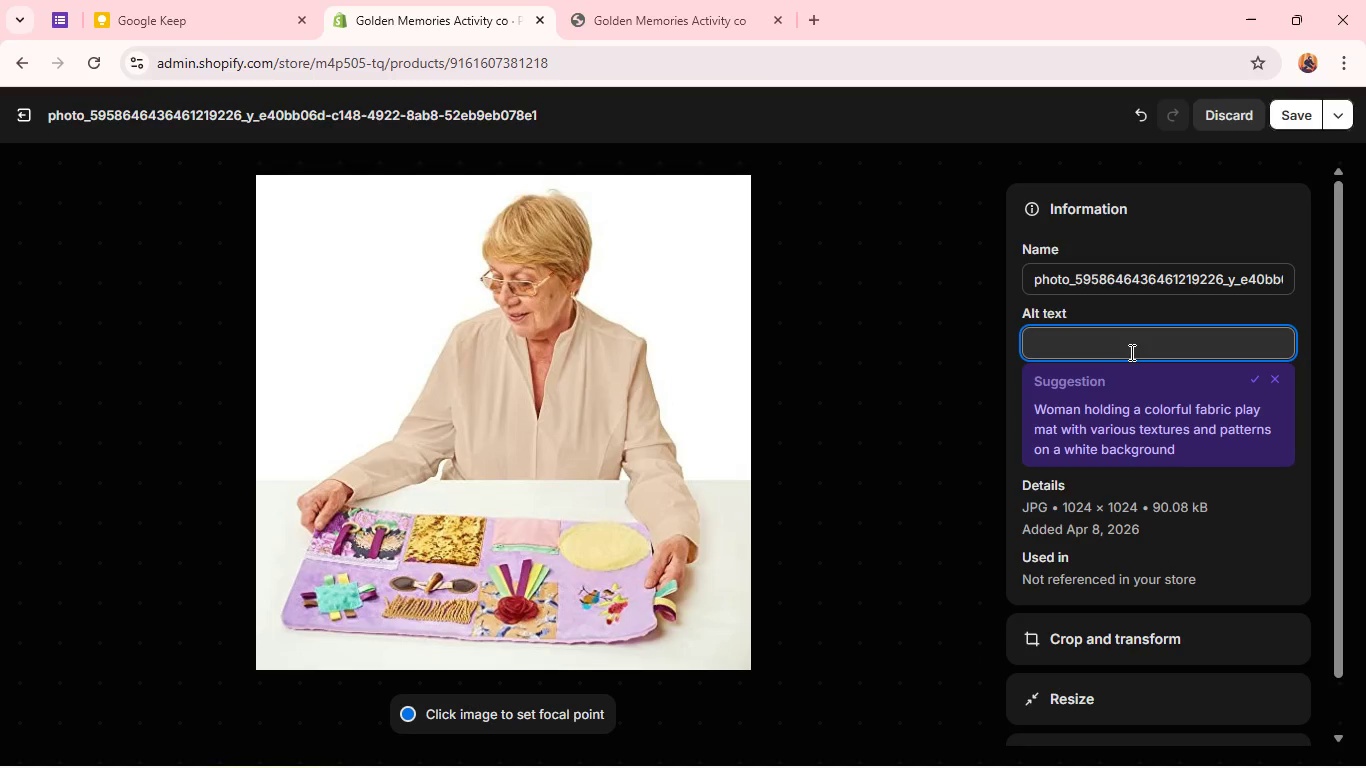 
key(Control+V)
 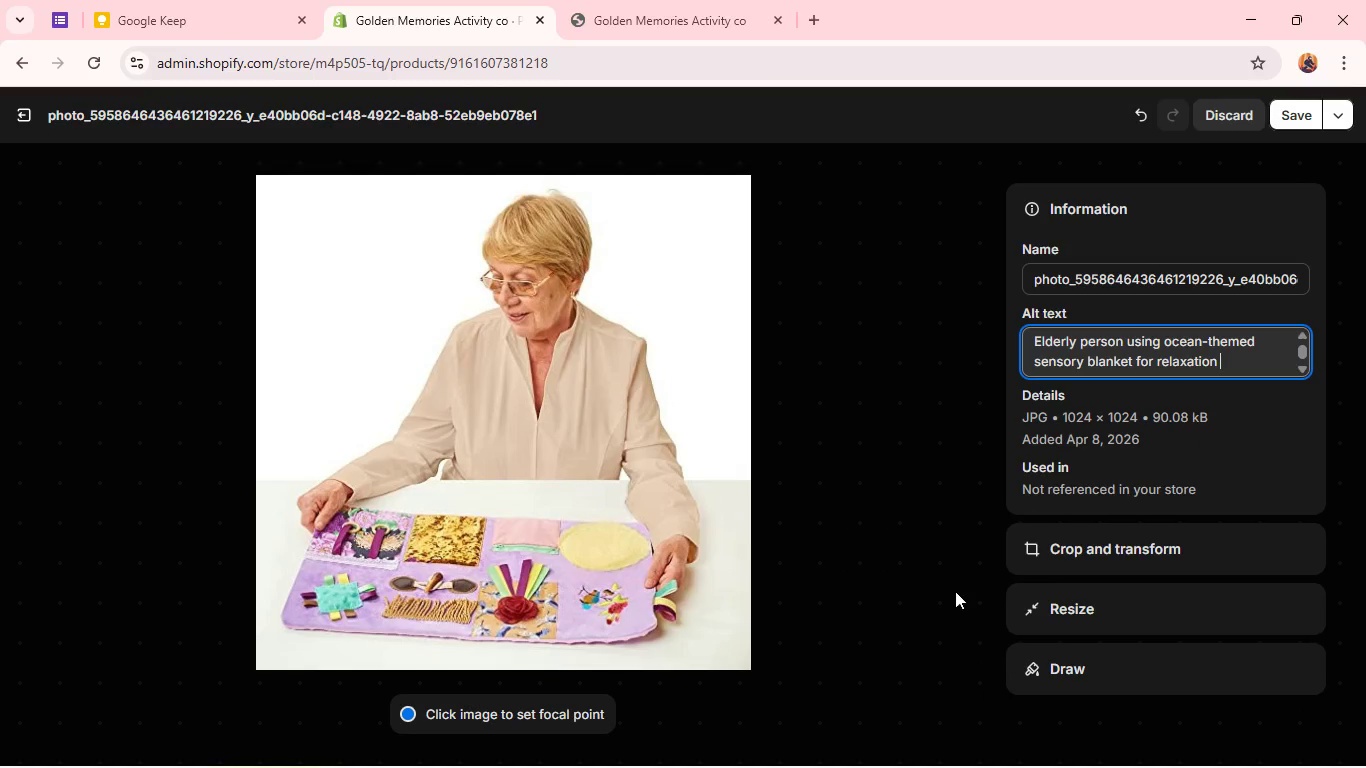 
left_click([1087, 544])
 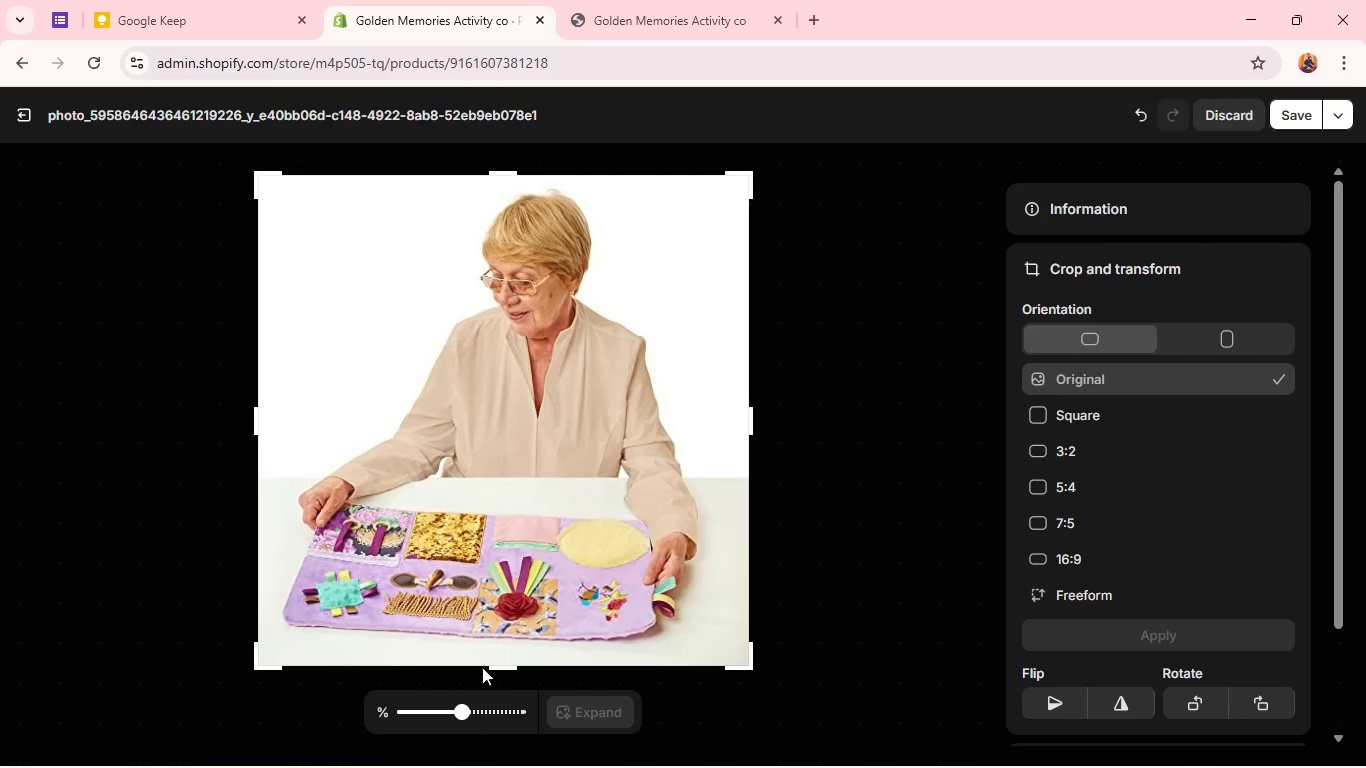 
left_click_drag(start_coordinate=[500, 668], to_coordinate=[511, 592])
 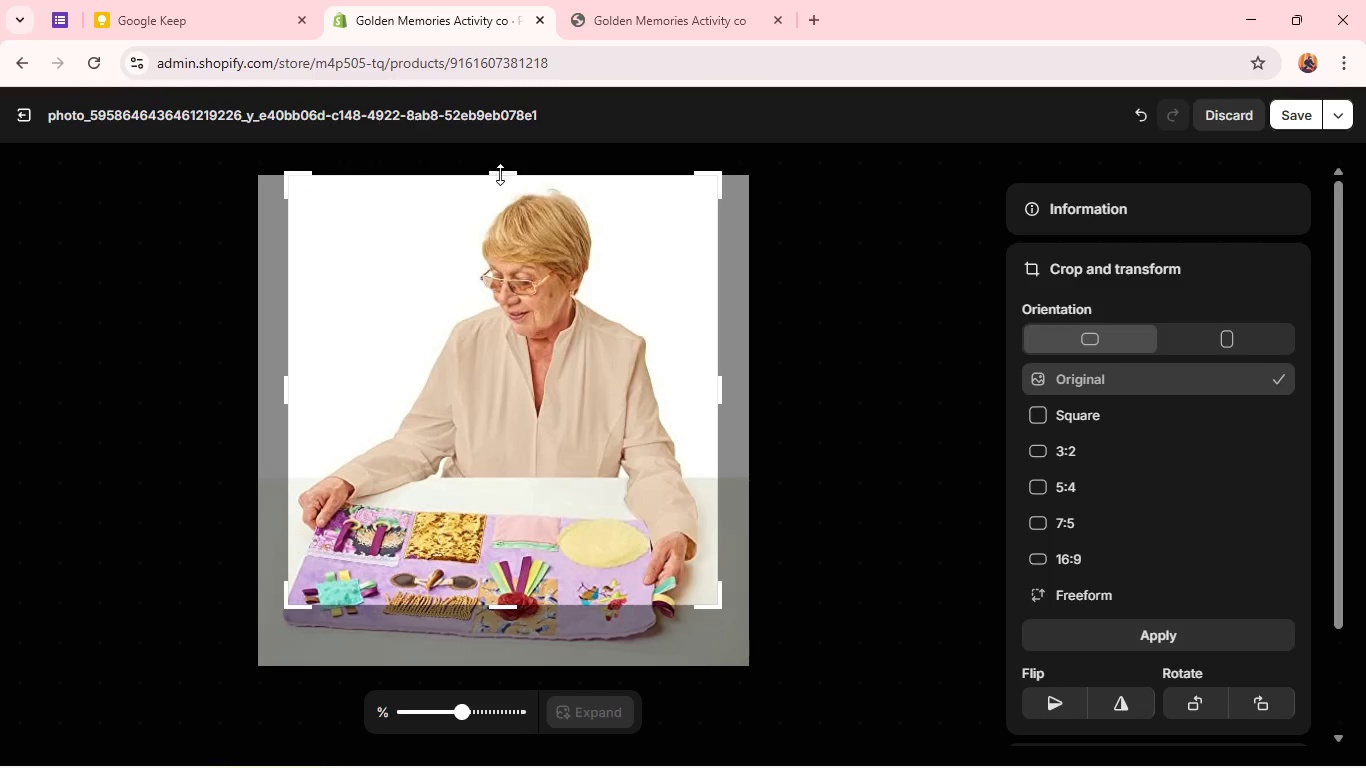 
left_click_drag(start_coordinate=[500, 174], to_coordinate=[500, 247])
 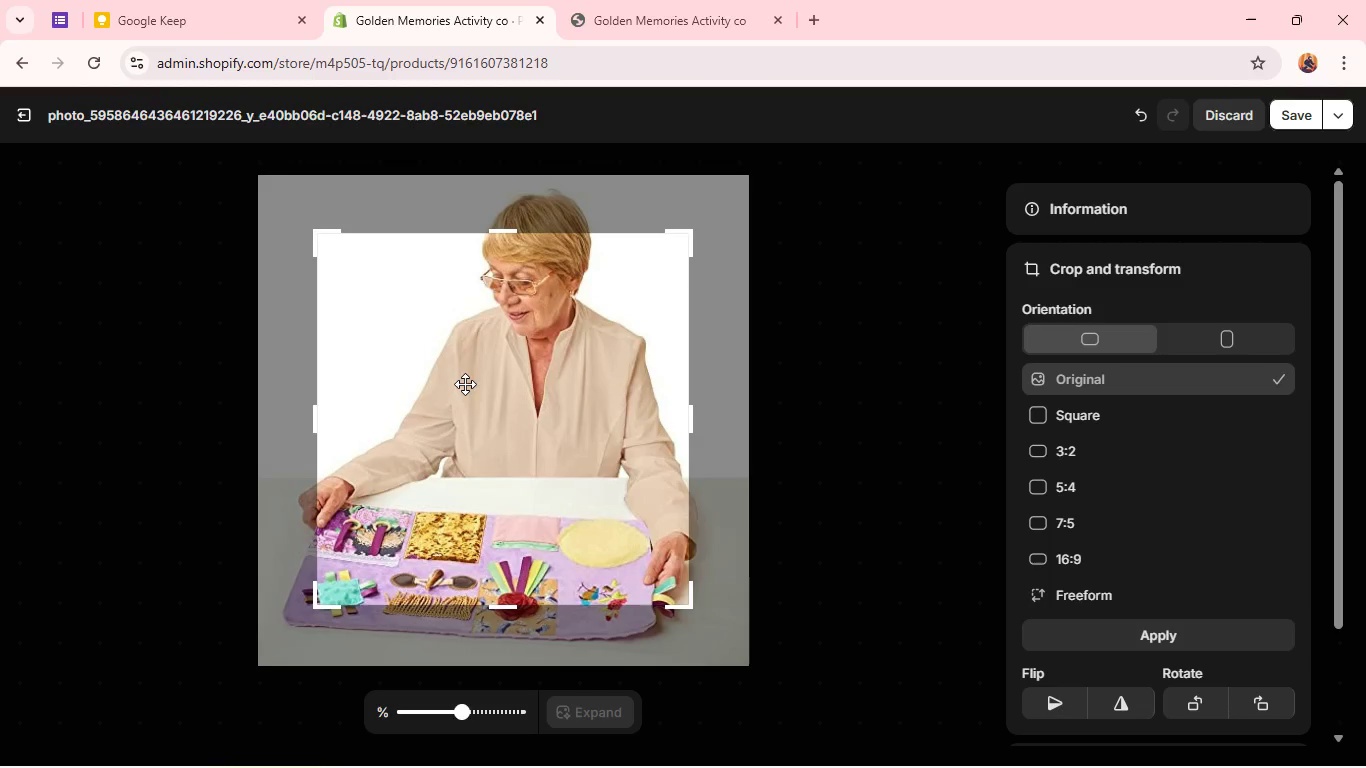 
left_click_drag(start_coordinate=[465, 384], to_coordinate=[456, 392])
 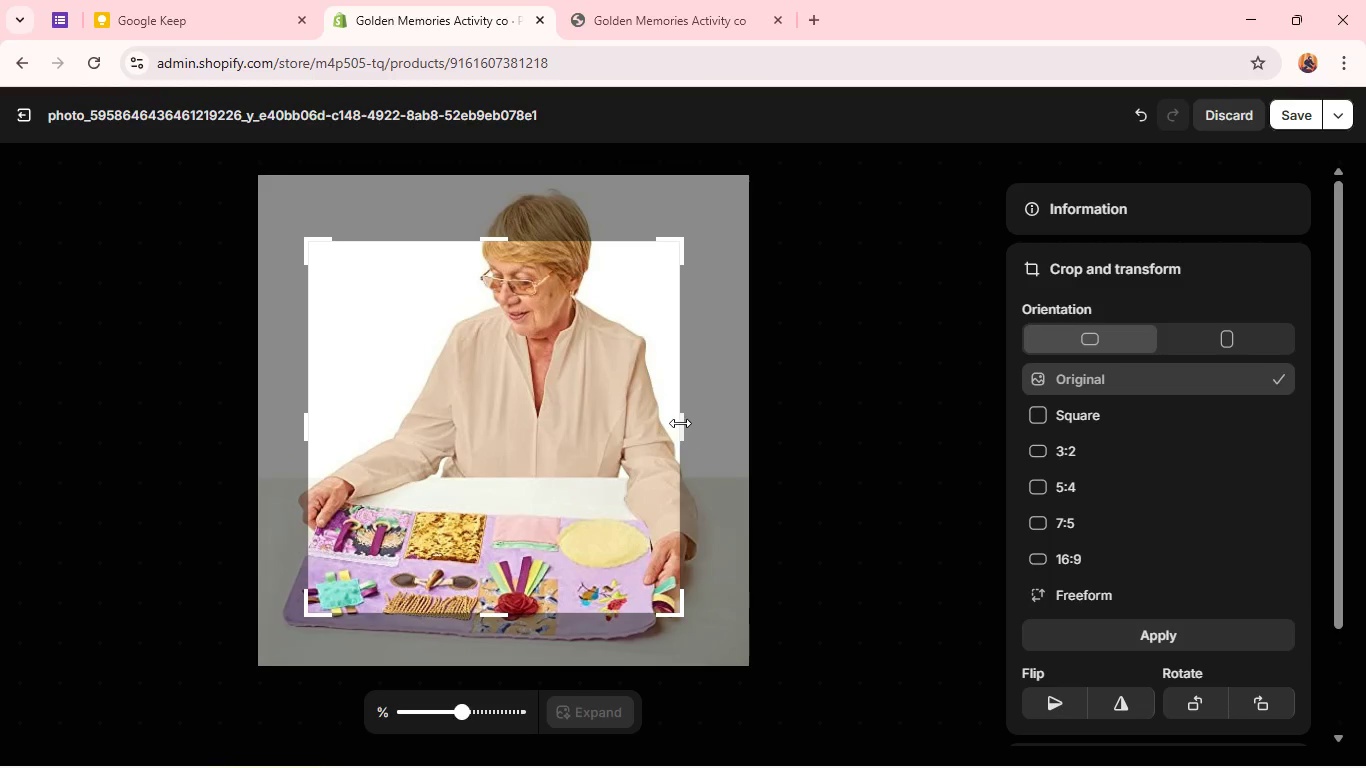 
left_click_drag(start_coordinate=[680, 423], to_coordinate=[704, 421])
 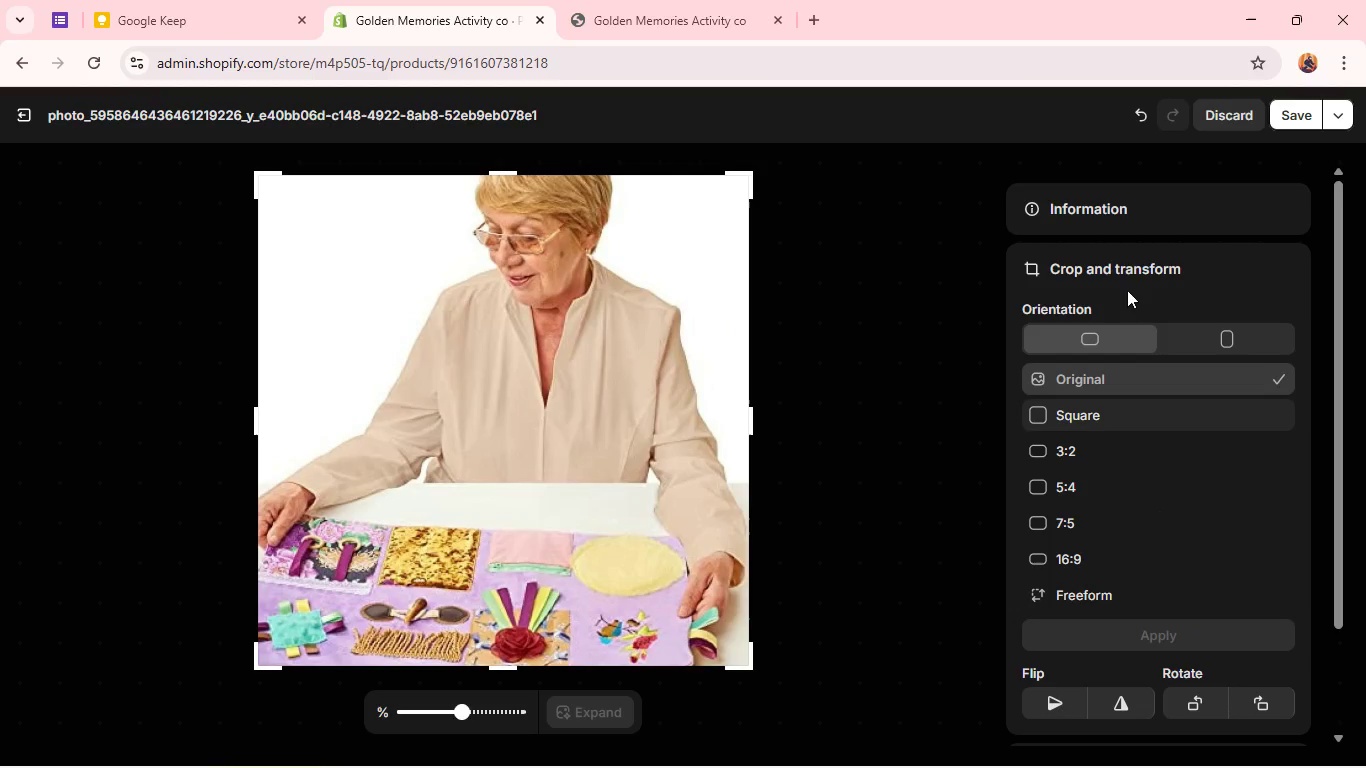 
left_click([1137, 115])
 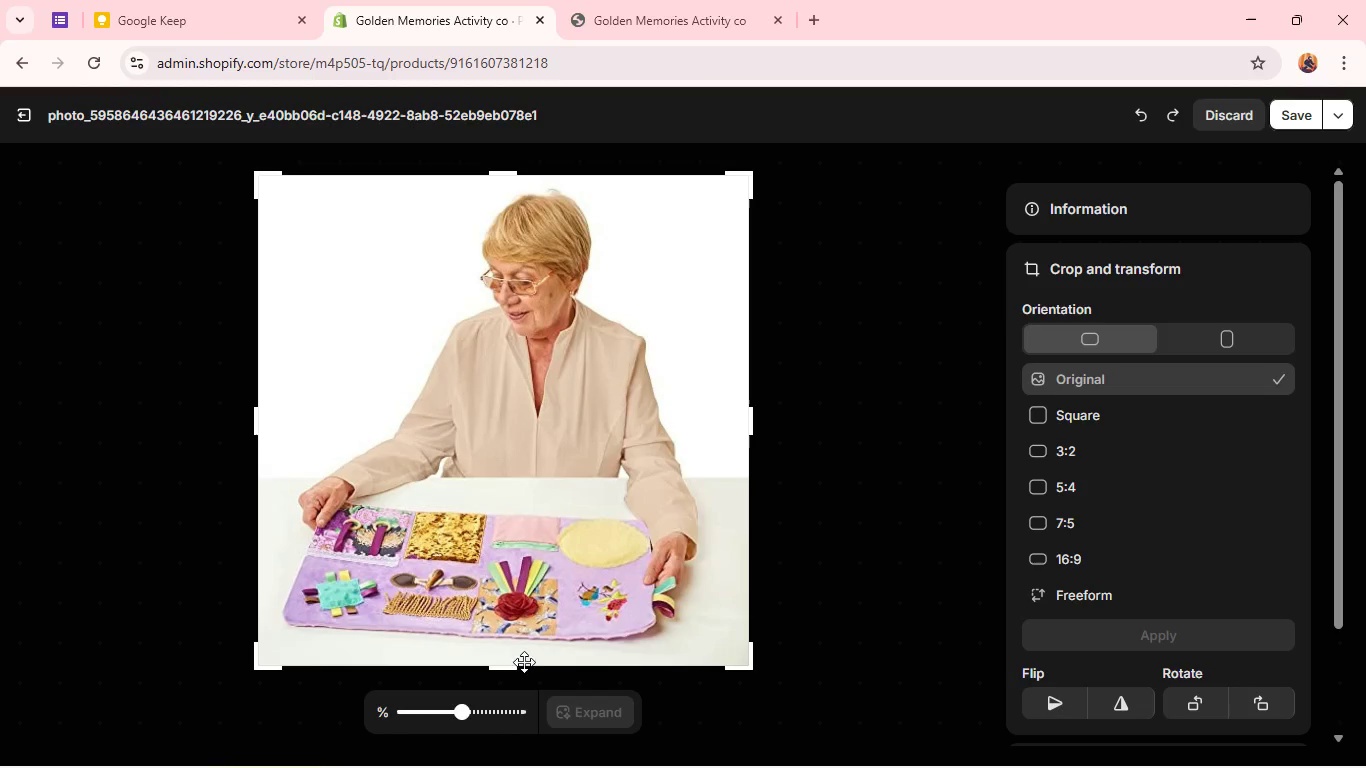 
left_click_drag(start_coordinate=[507, 670], to_coordinate=[507, 637])
 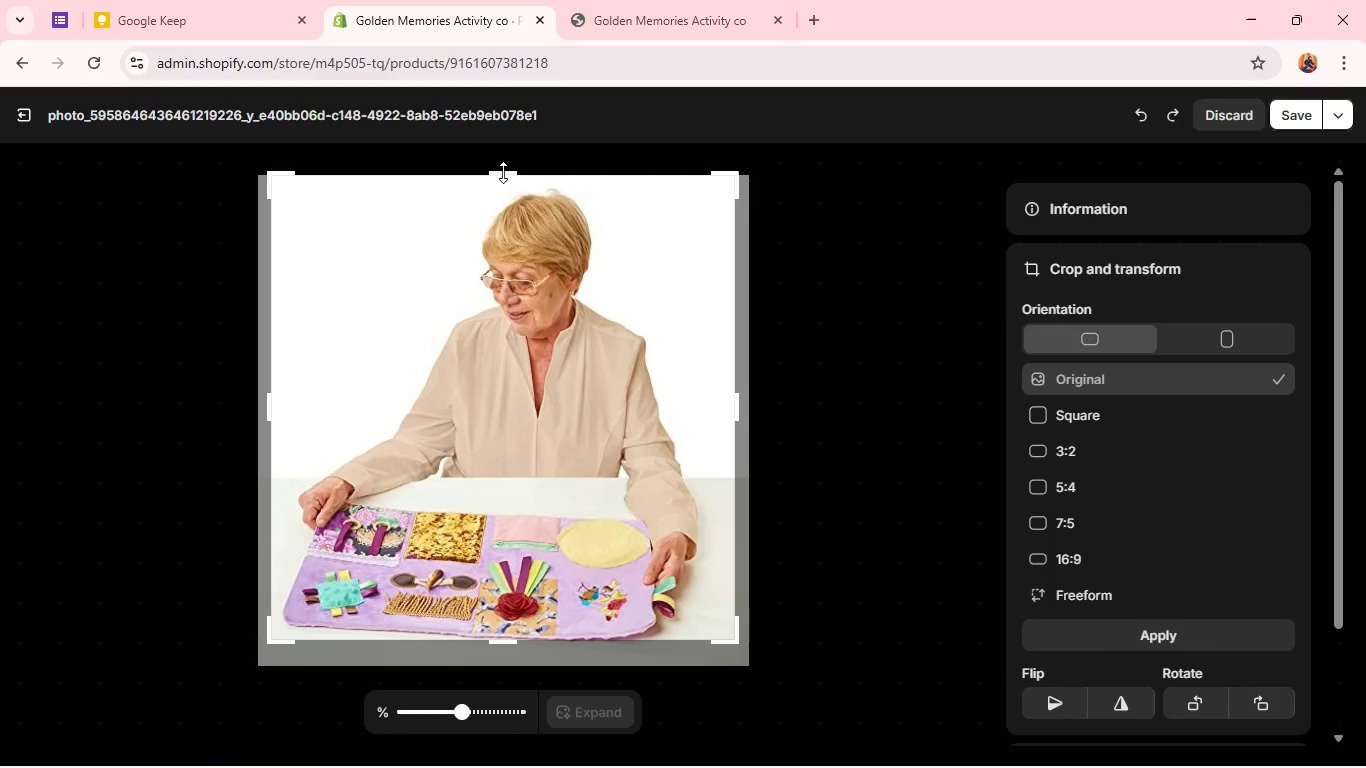 
left_click_drag(start_coordinate=[502, 171], to_coordinate=[501, 192])
 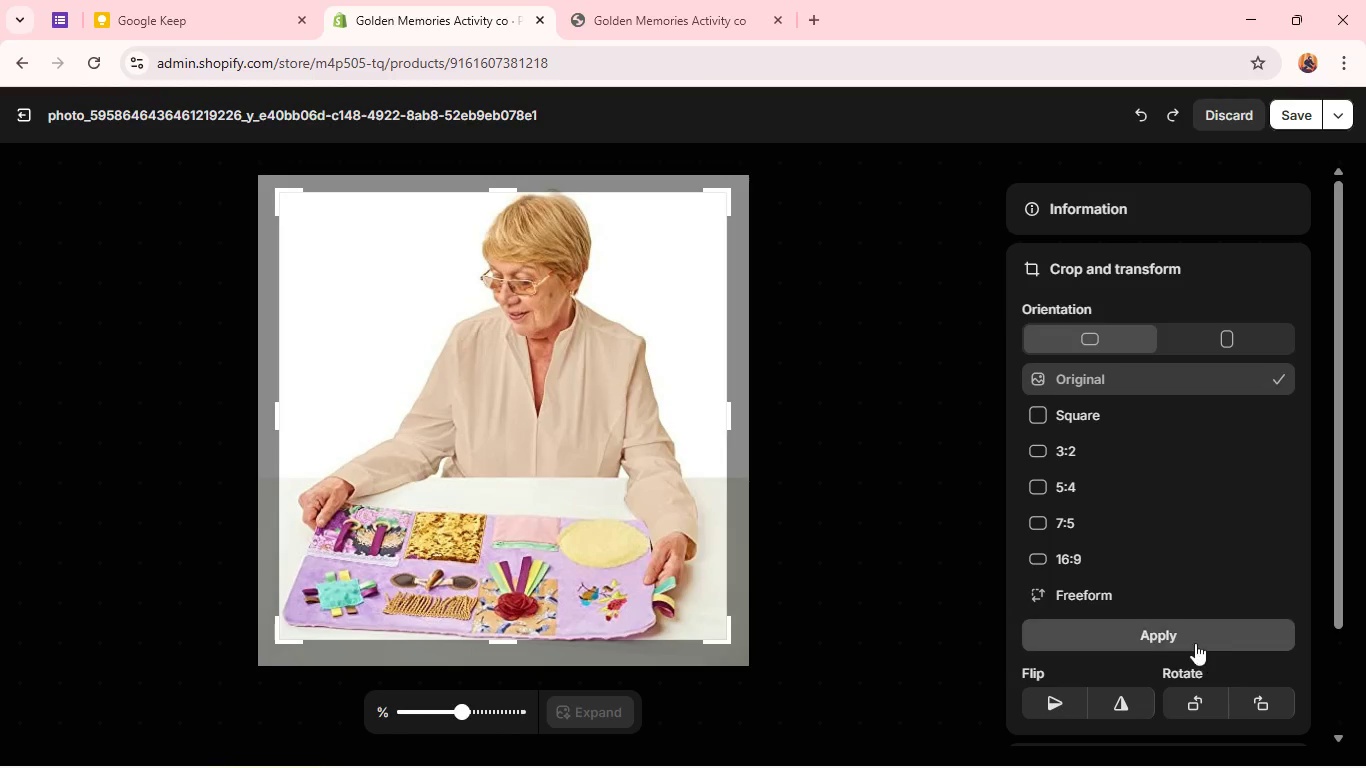 
left_click([1195, 643])
 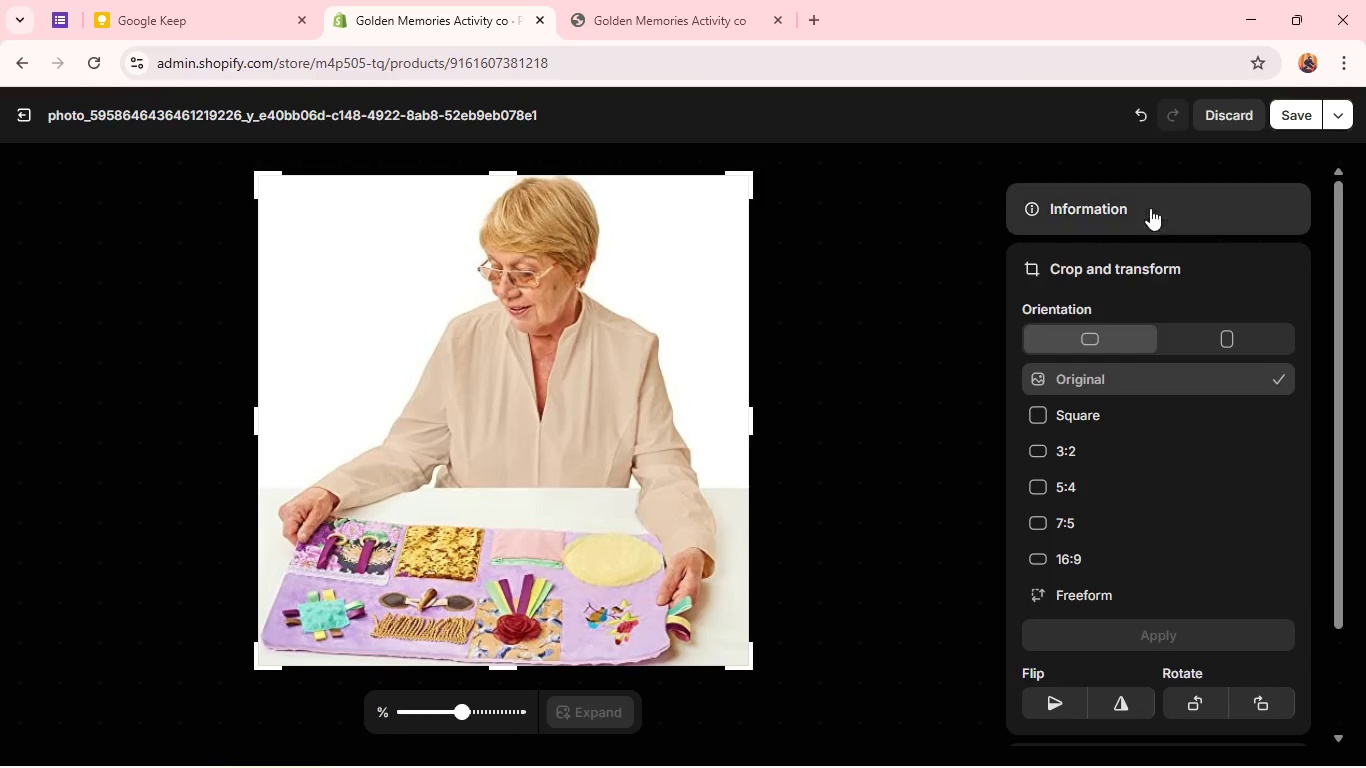 
left_click([1143, 124])
 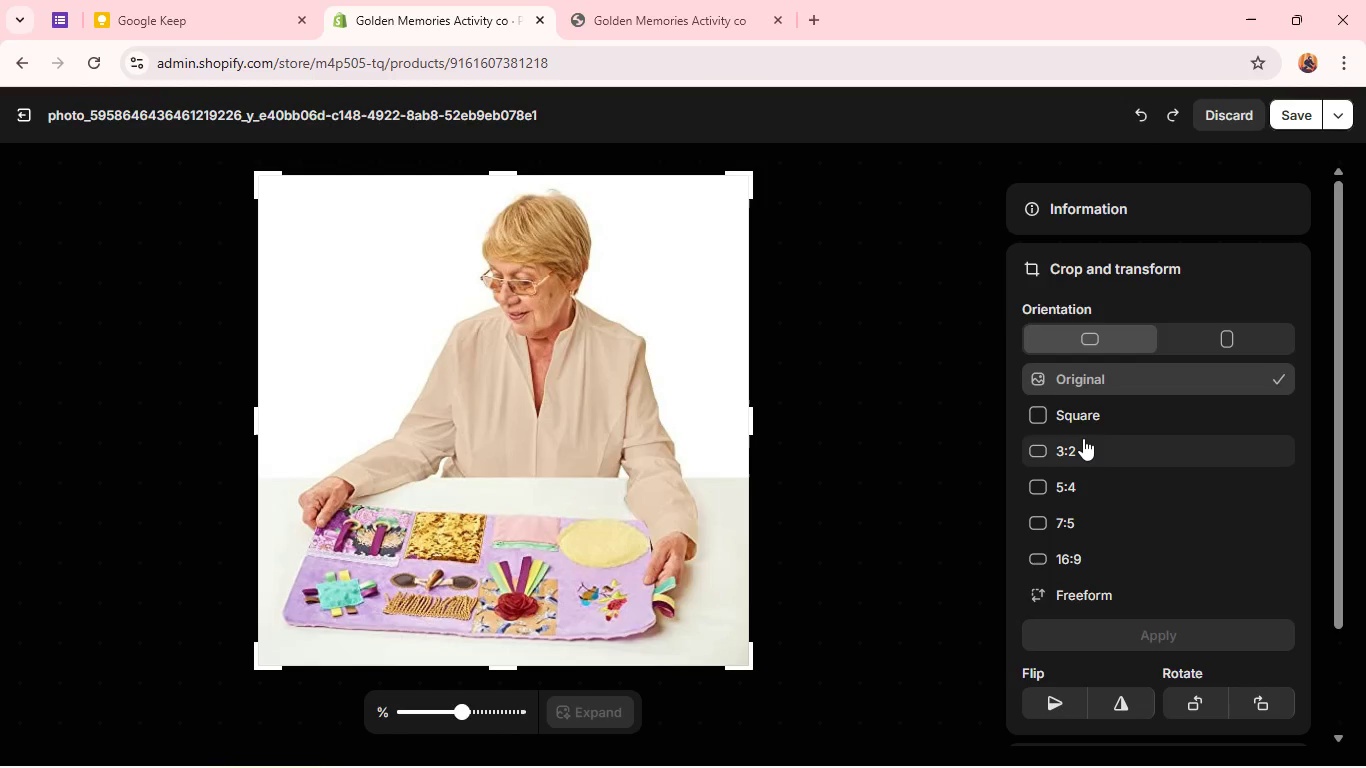 
left_click([1083, 438])
 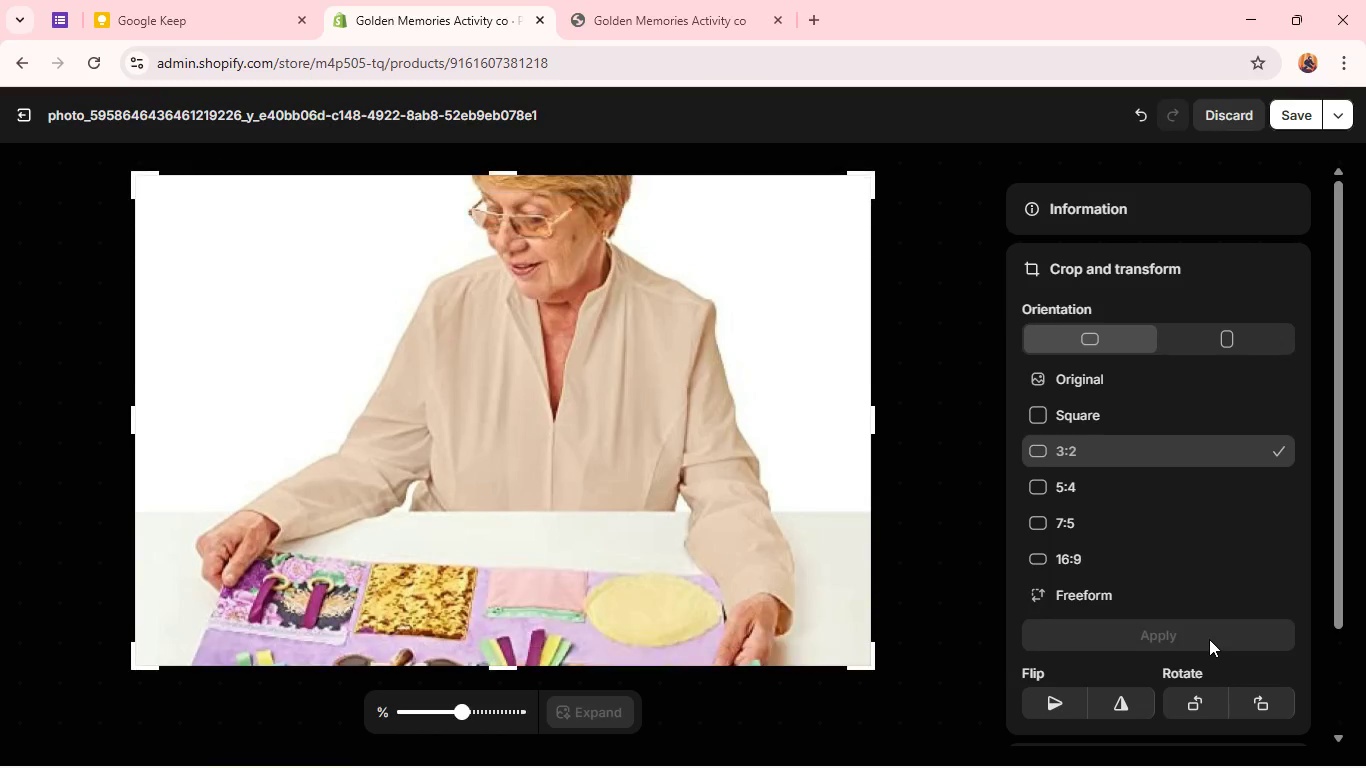 
wait(6.24)
 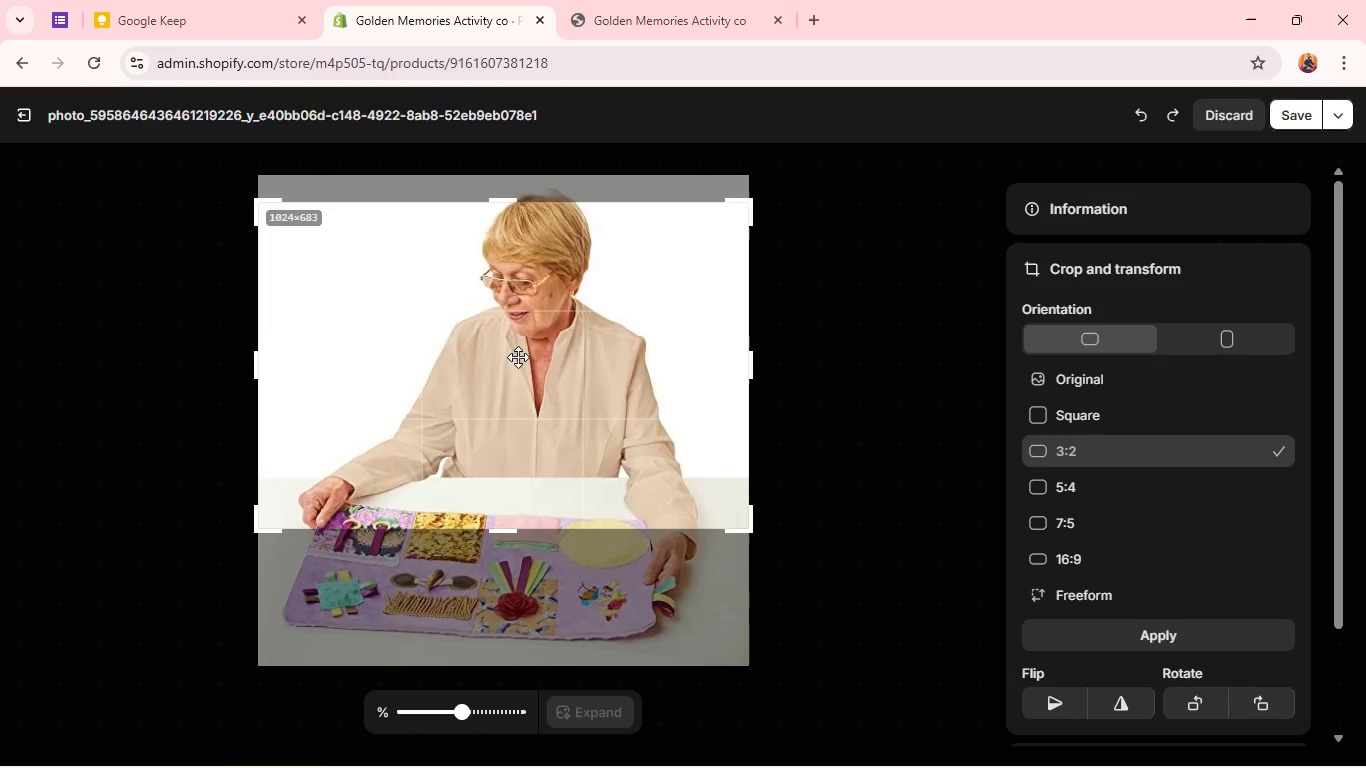 
left_click([1142, 113])
 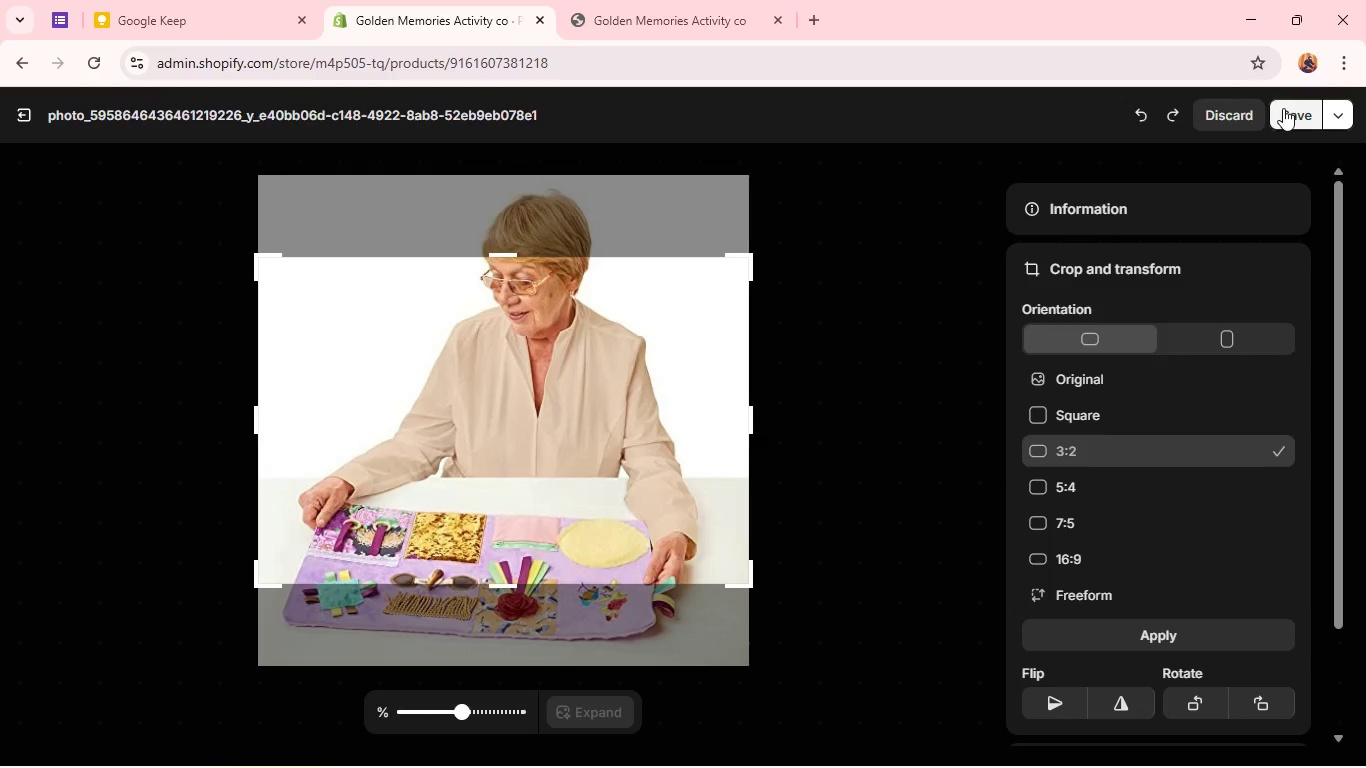 
left_click([1295, 107])
 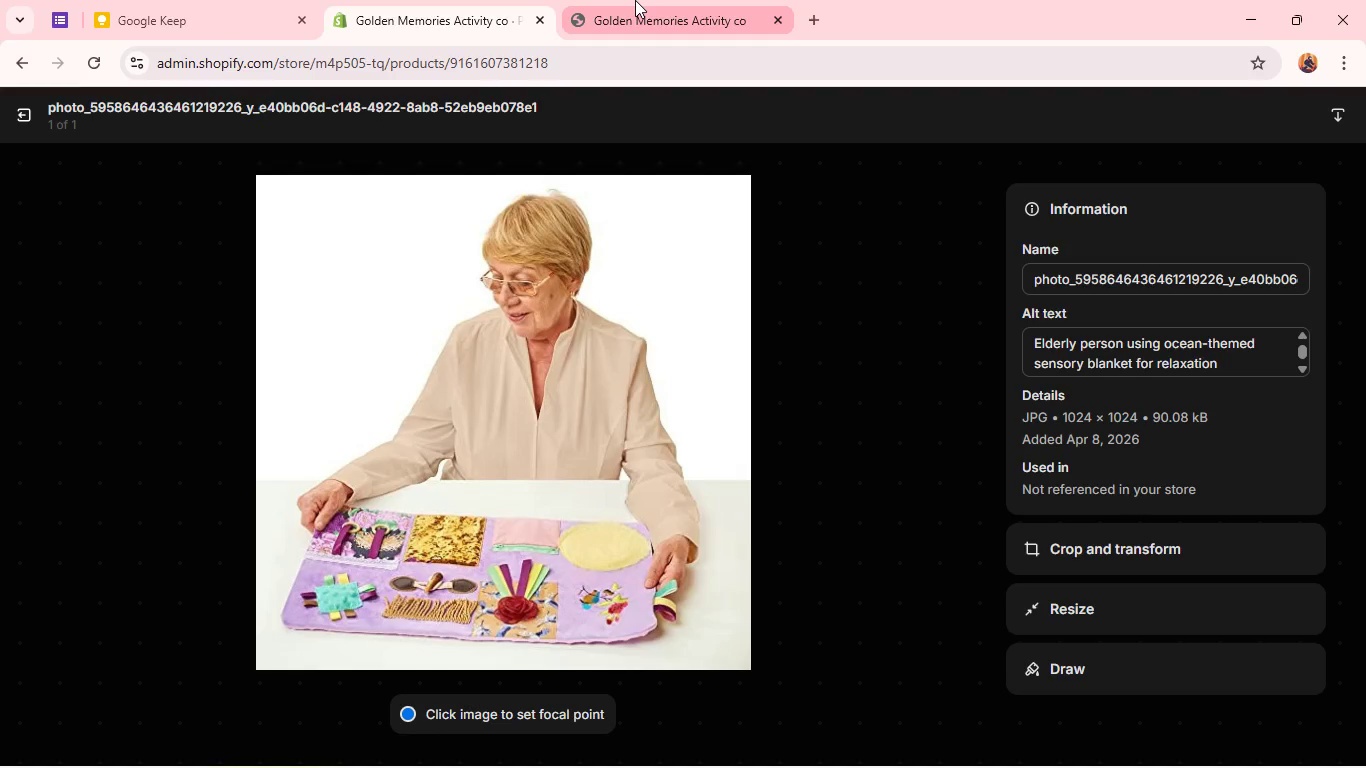 
left_click([635, 0])
 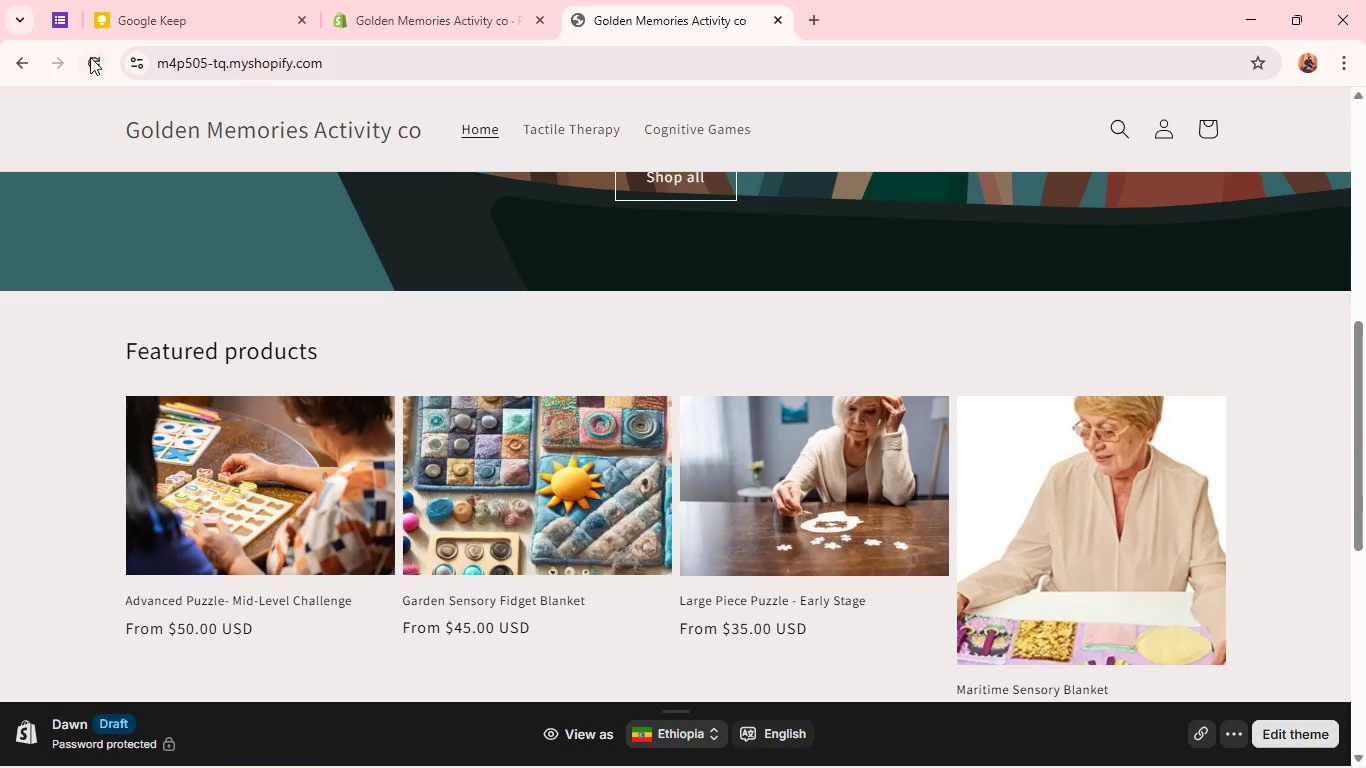 
left_click([90, 57])
 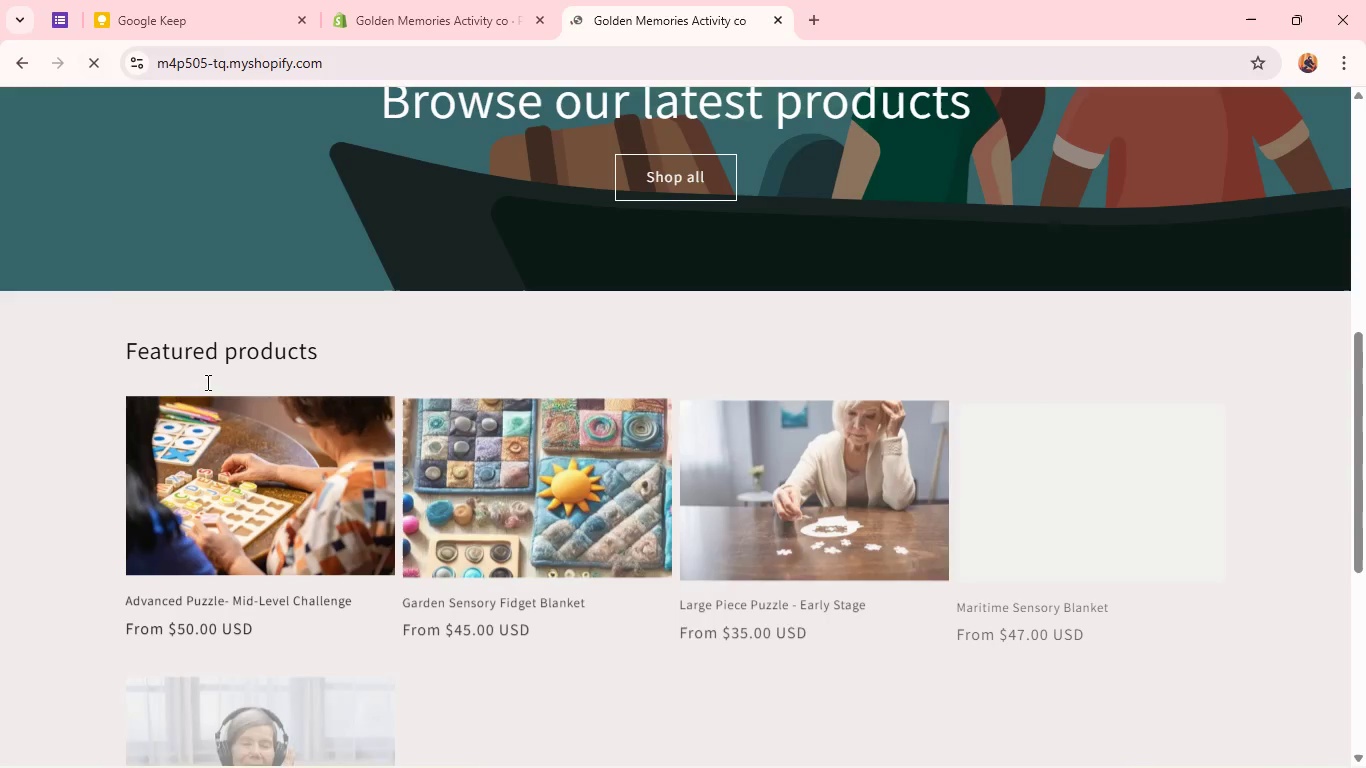 
scroll: coordinate [857, 550], scroll_direction: down, amount: 3.0
 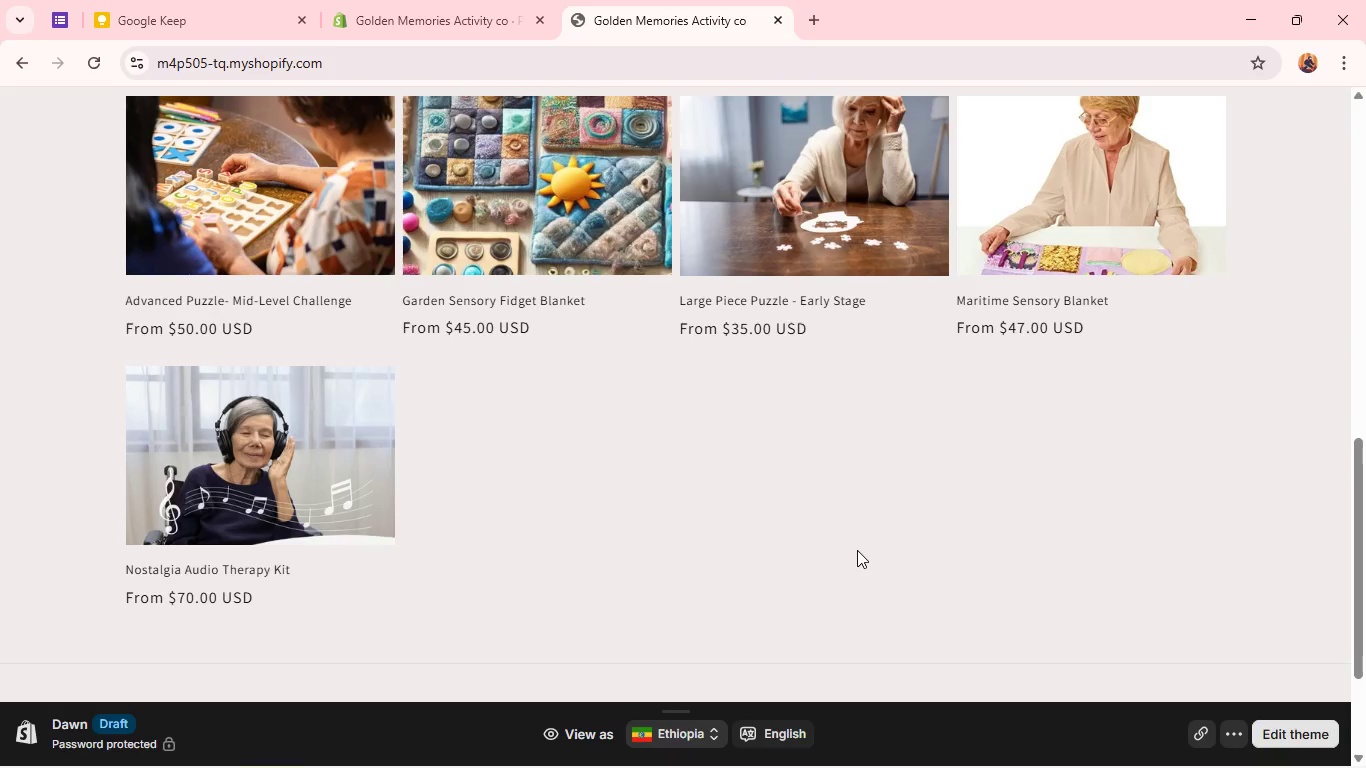 
scroll: coordinate [857, 550], scroll_direction: up, amount: 2.0
 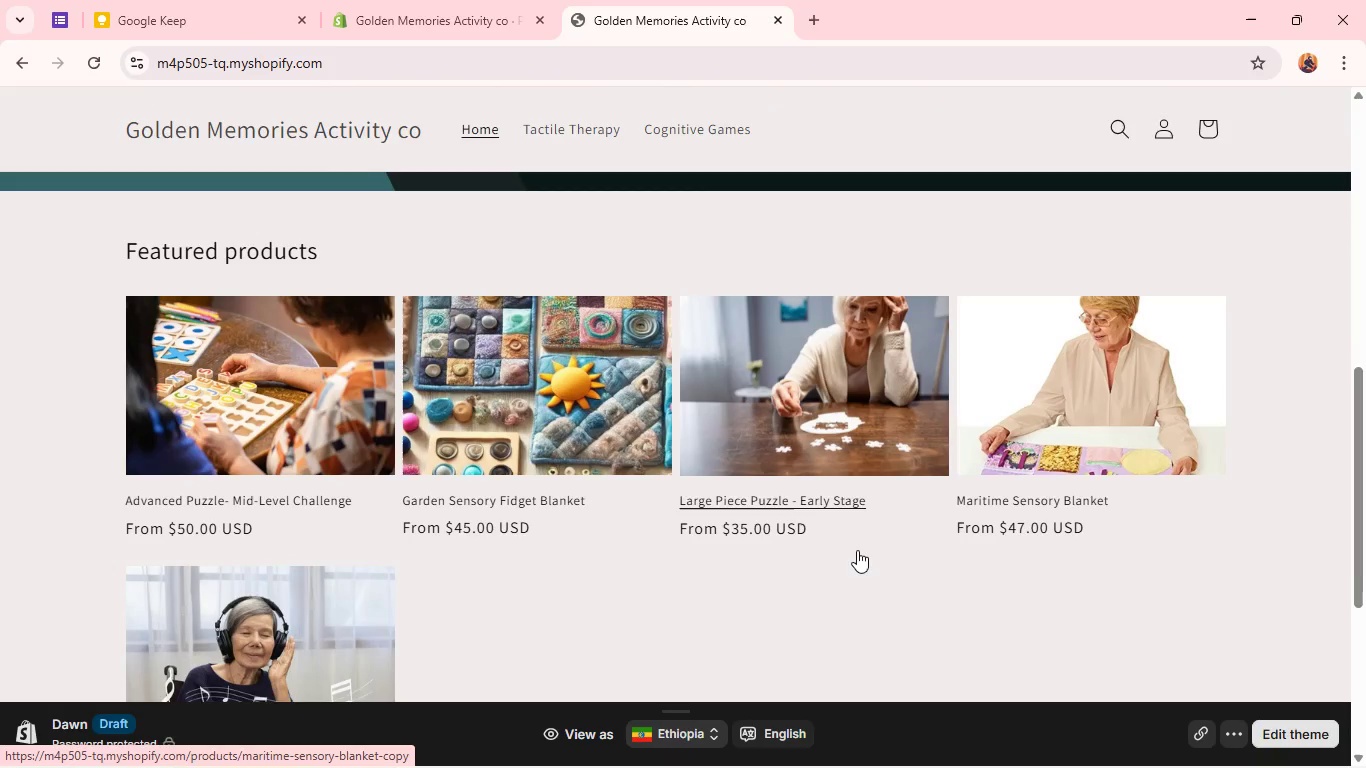 
scroll: coordinate [856, 537], scroll_direction: down, amount: 6.0
 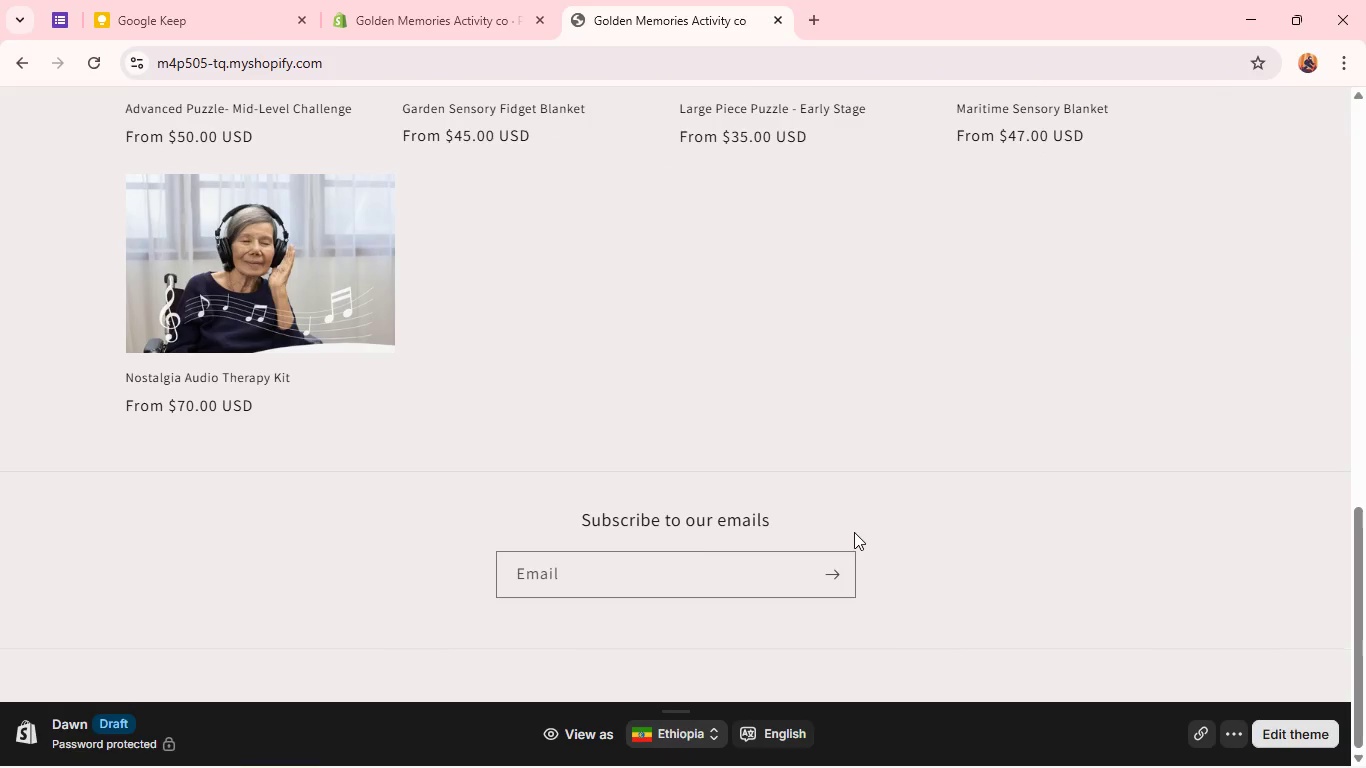 
scroll: coordinate [581, 286], scroll_direction: up, amount: 6.0
 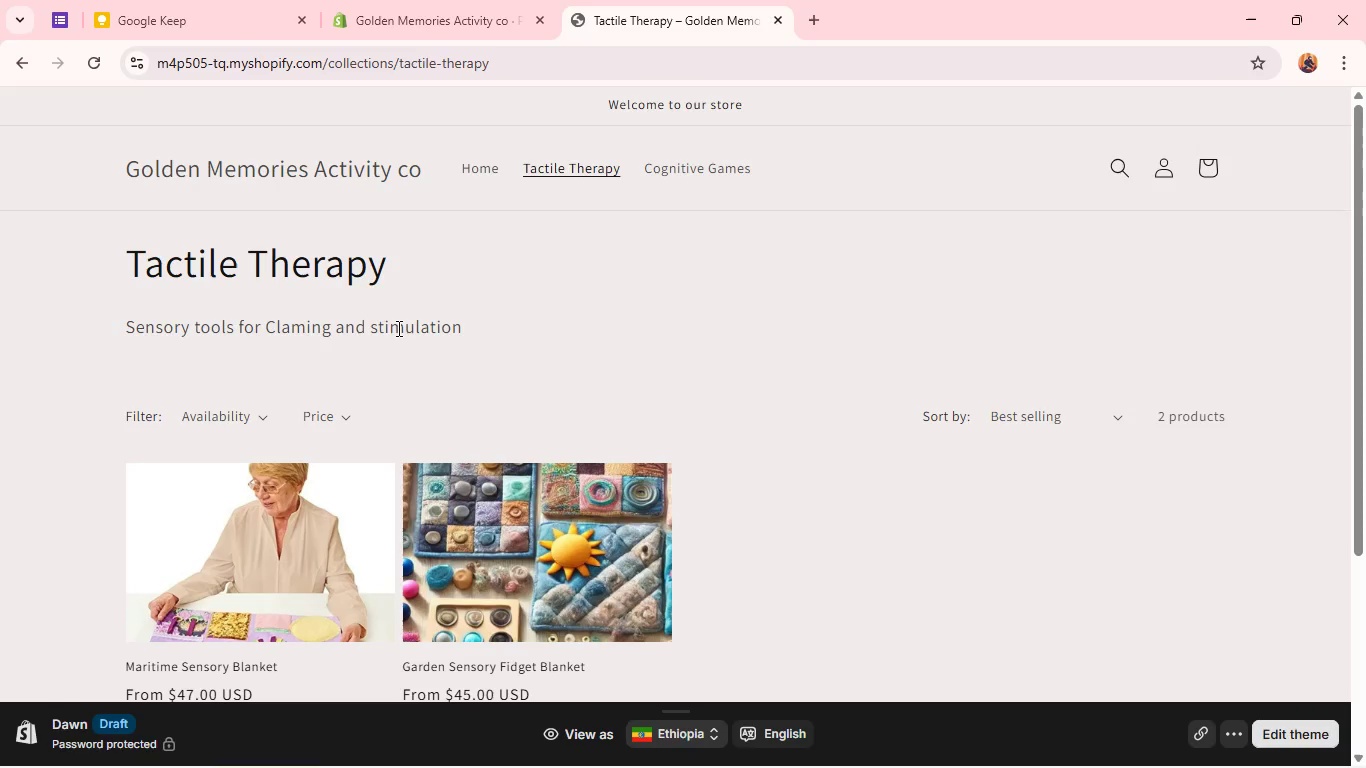 
wait(7.95)
 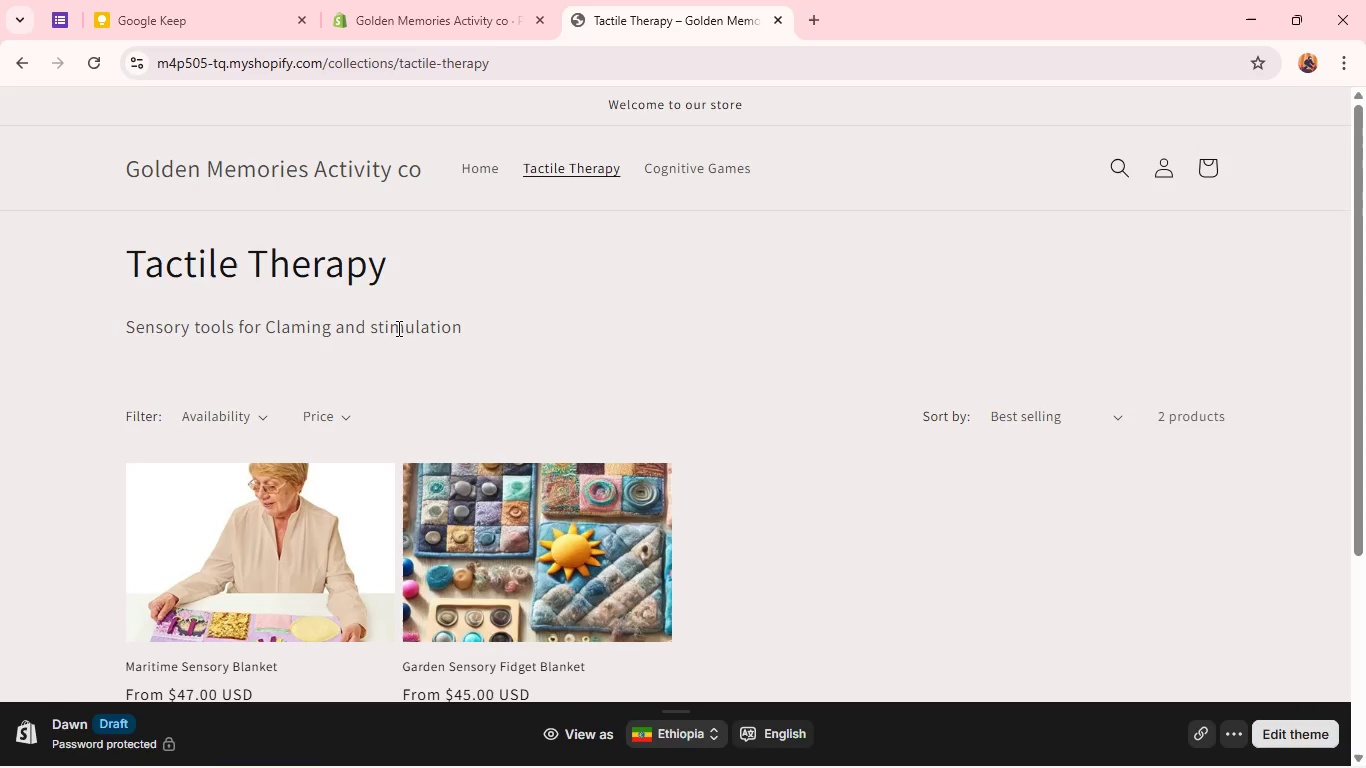 
scroll: coordinate [357, 363], scroll_direction: down, amount: 2.0
 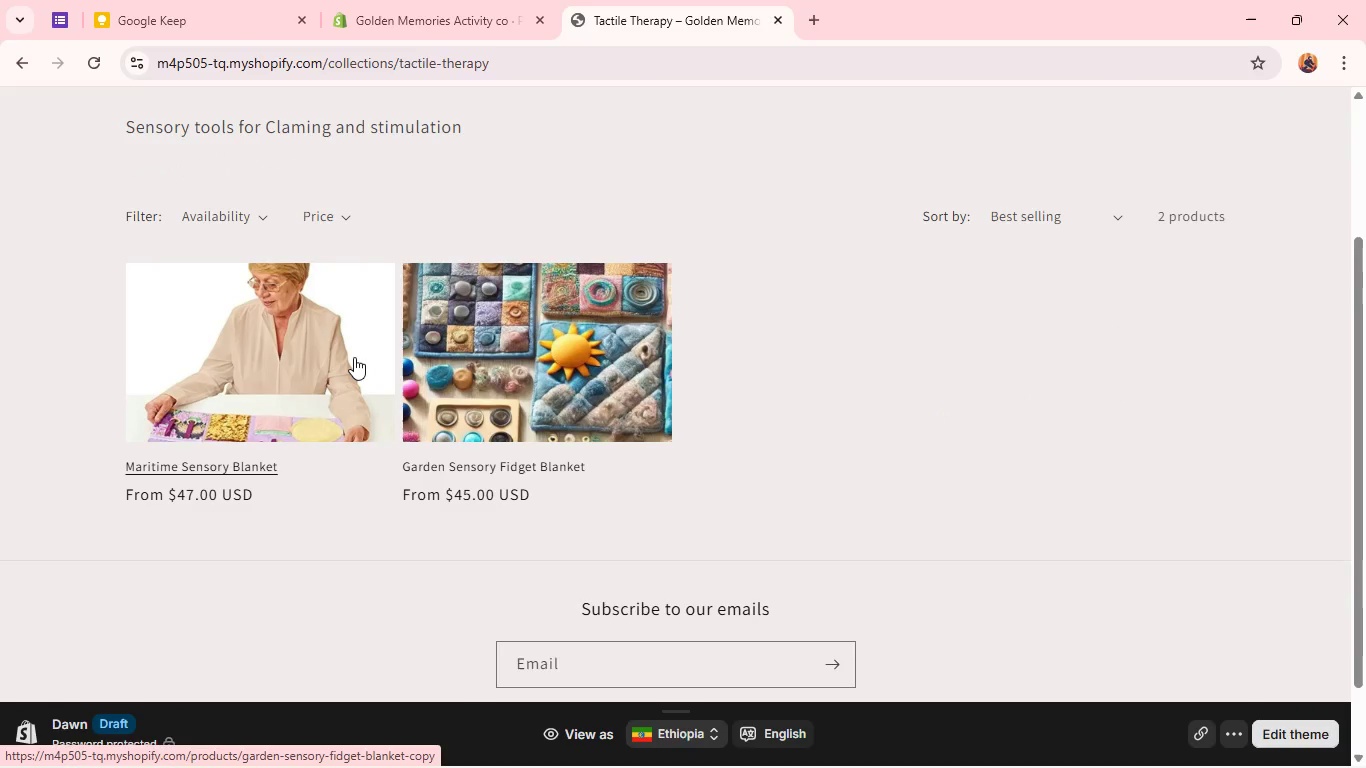 
scroll: coordinate [354, 357], scroll_direction: up, amount: 3.0
 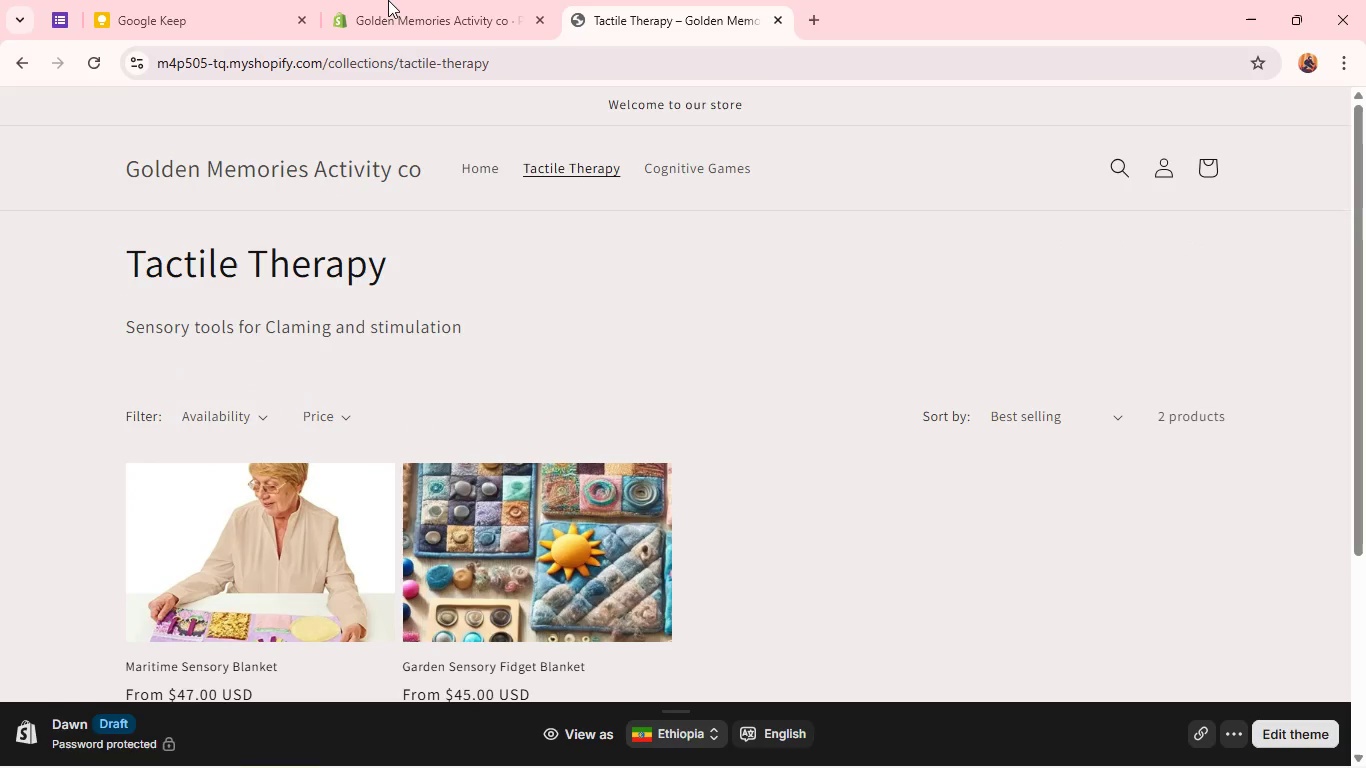 
left_click([390, 0])
 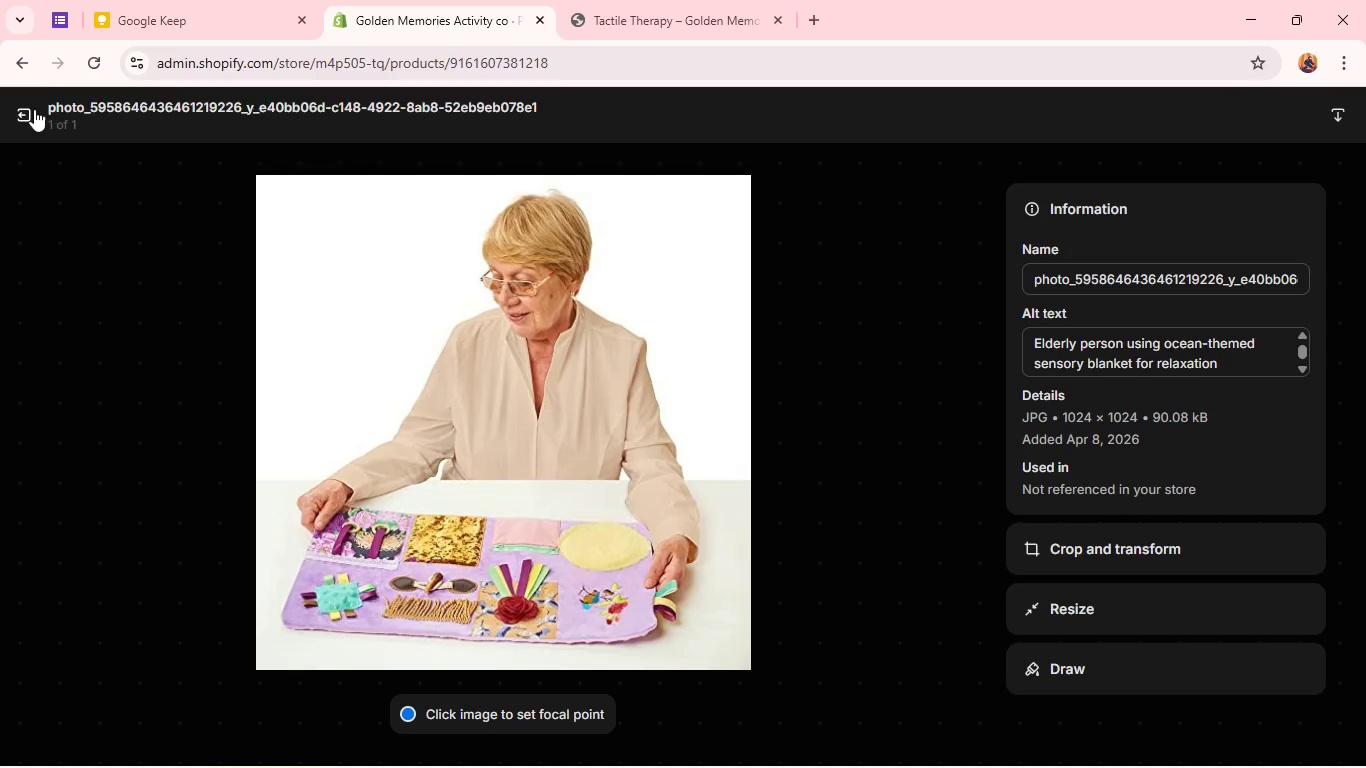 
left_click([32, 110])
 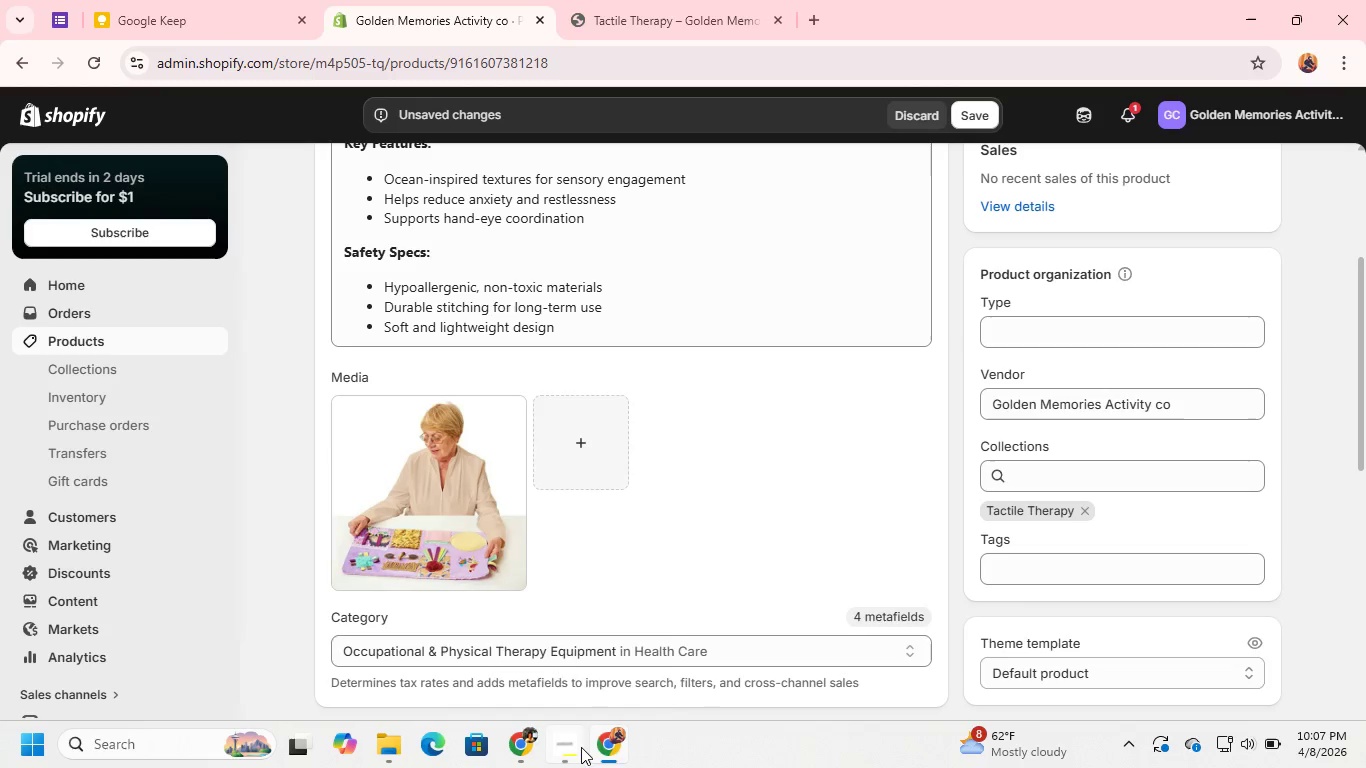 
left_click([570, 753])